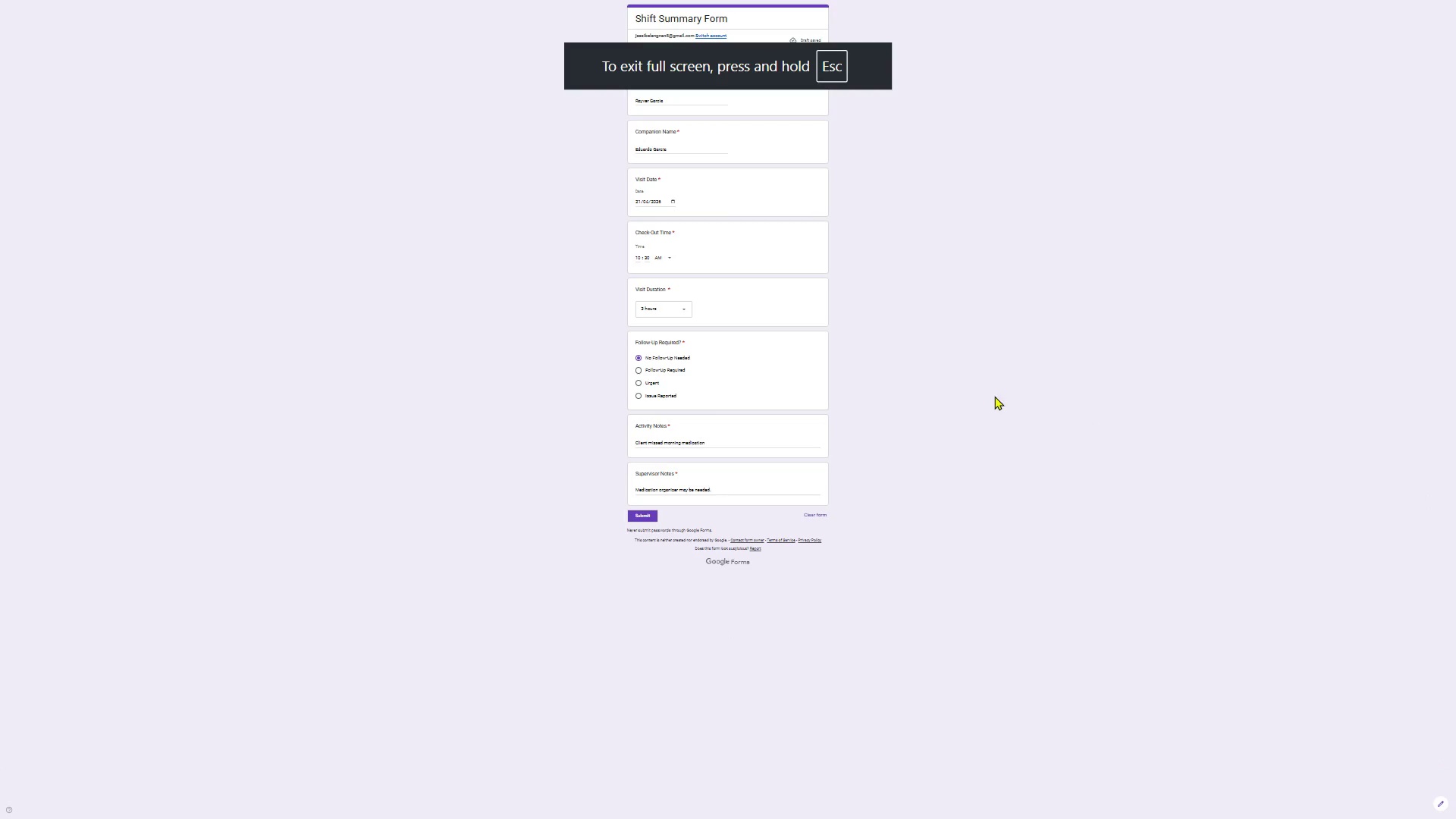 
hold_key(key=ControlLeft, duration=0.72)
scroll: coordinate [962, 370], scroll_direction: up, amount: 2.0
 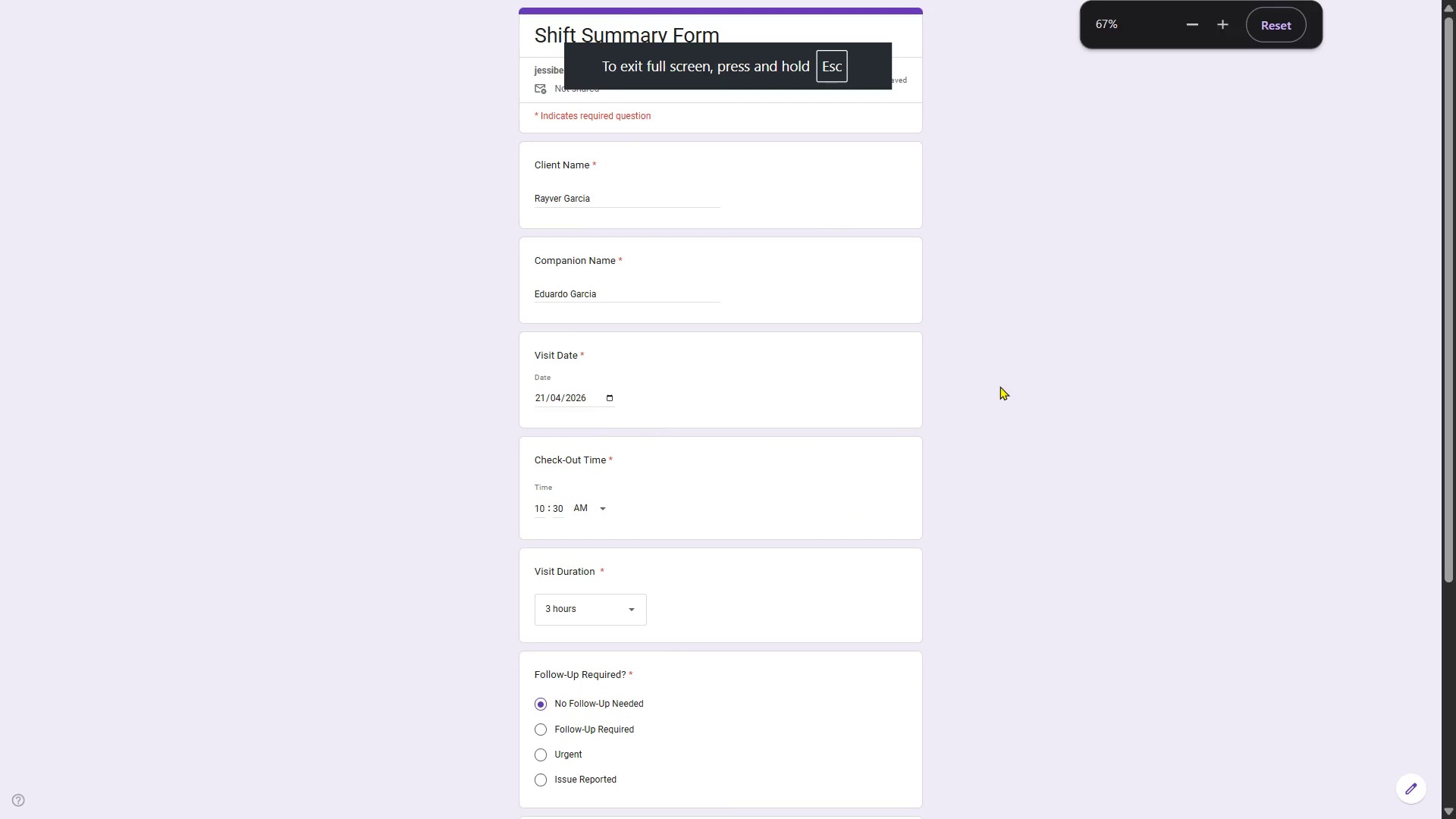 
hold_key(key=ControlLeft, duration=0.69)
scroll: coordinate [983, 381], scroll_direction: down, amount: 1.0
 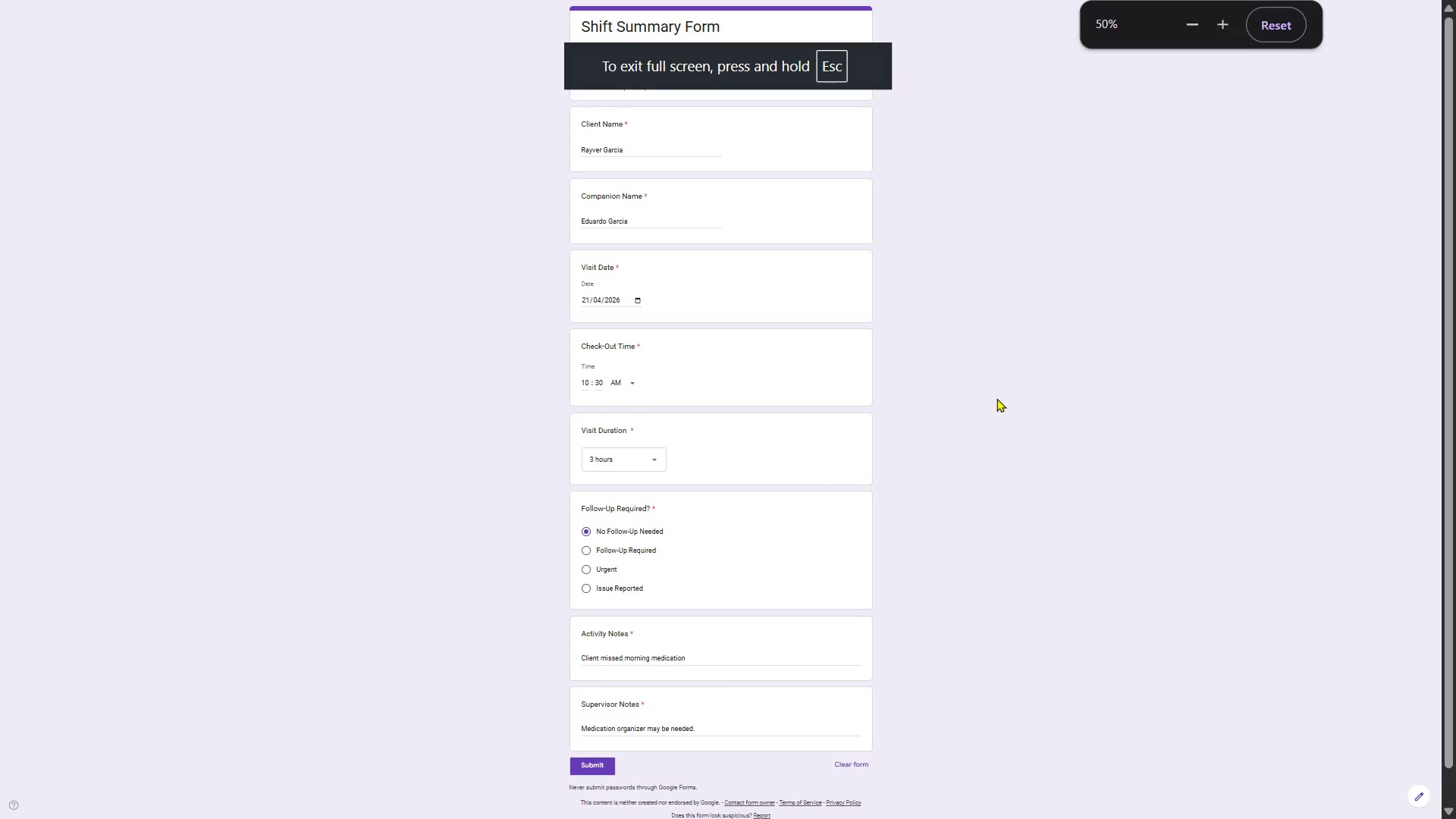 
left_click_drag(start_coordinate=[996, 398], to_coordinate=[996, 380])
 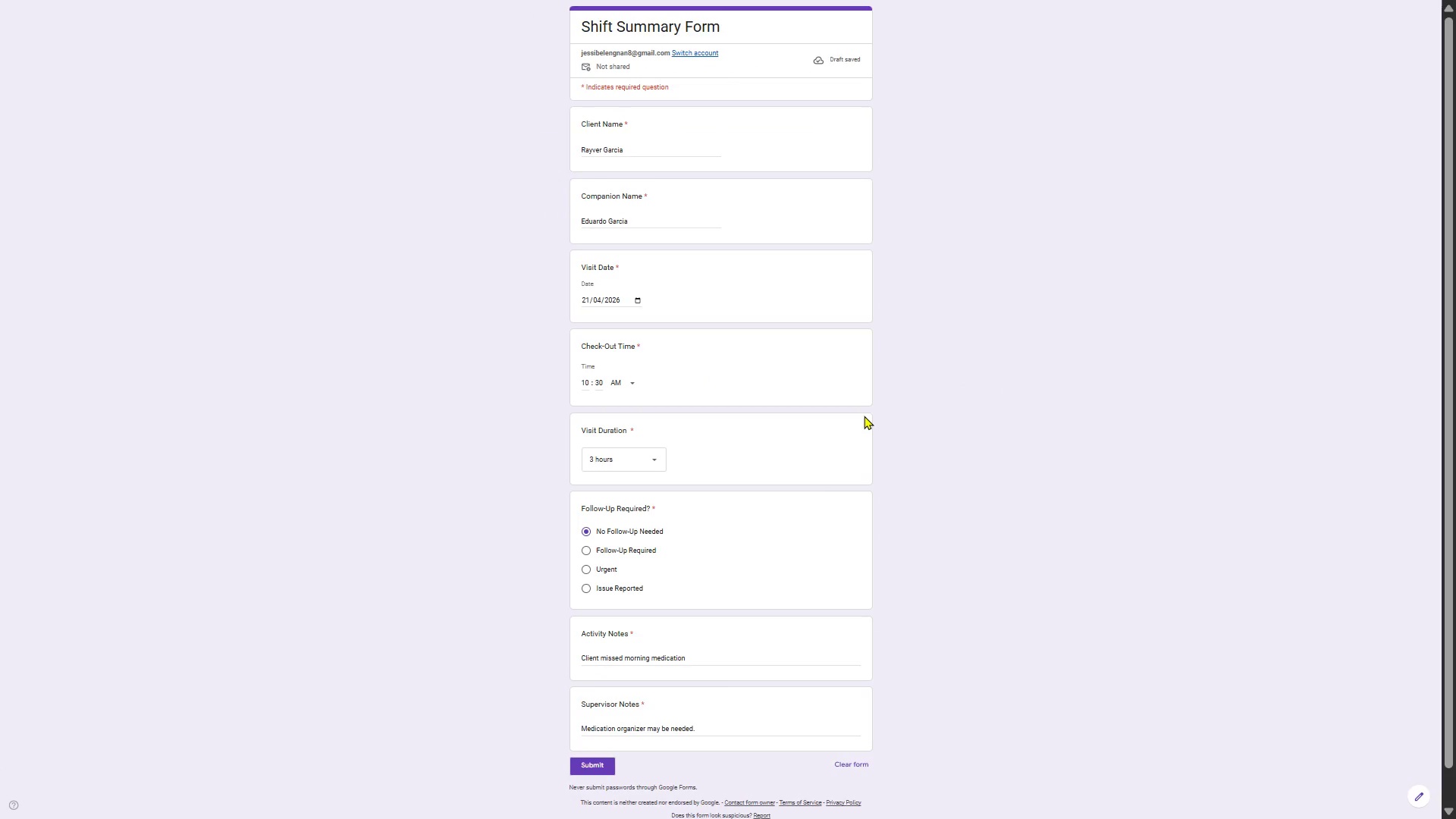 
key(Escape)
 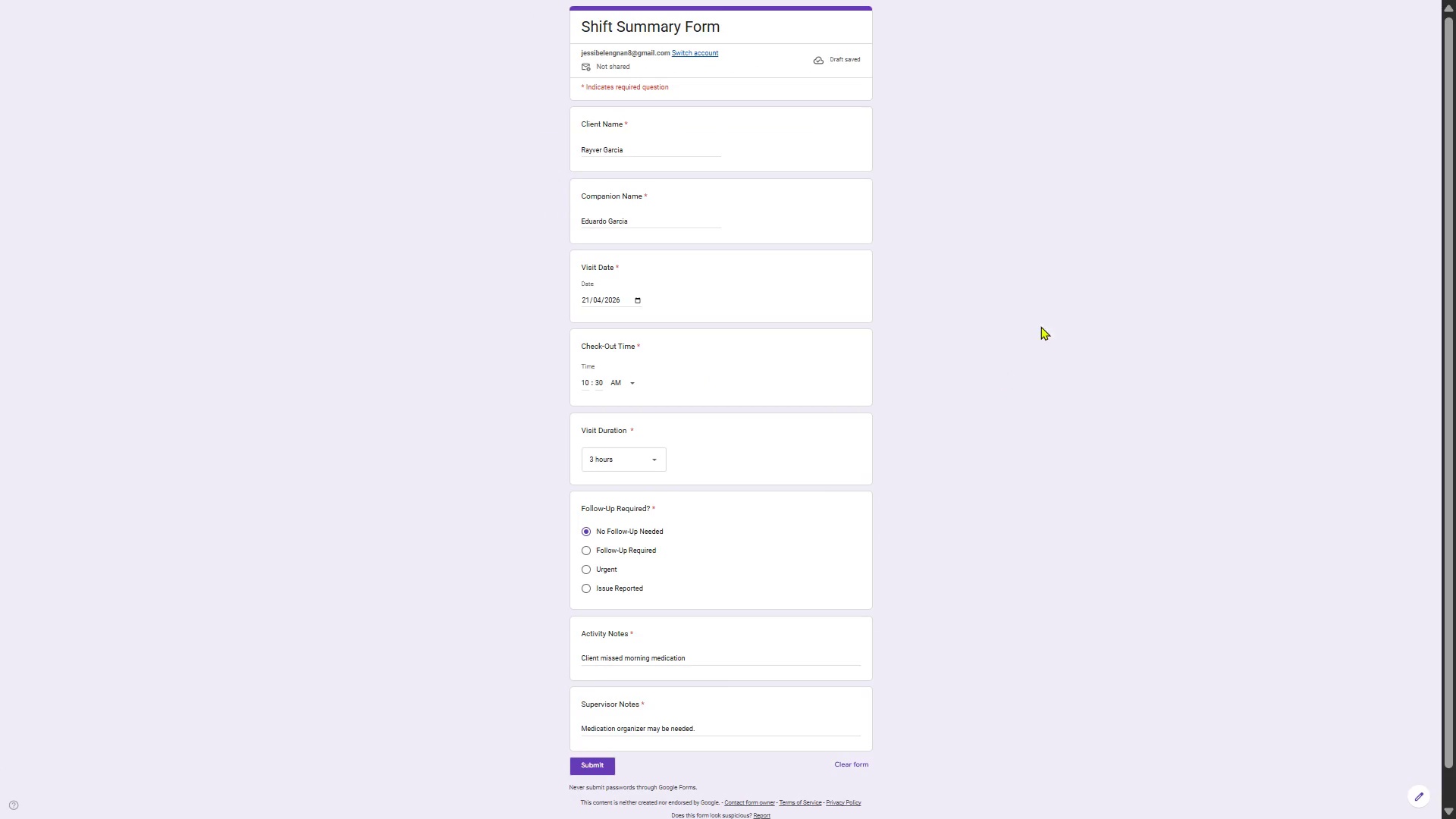 
key(Escape)
 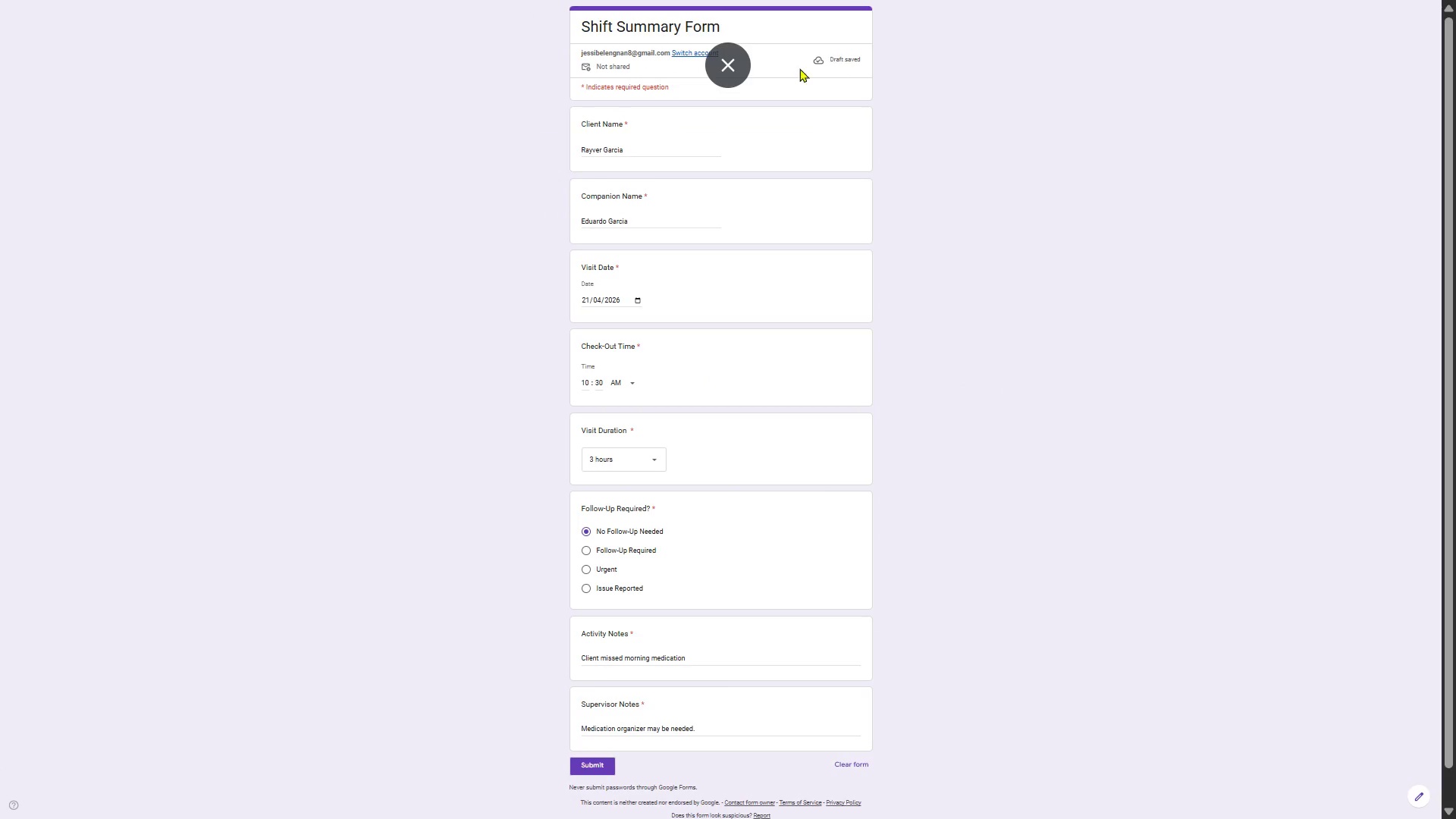 
left_click([727, 70])
 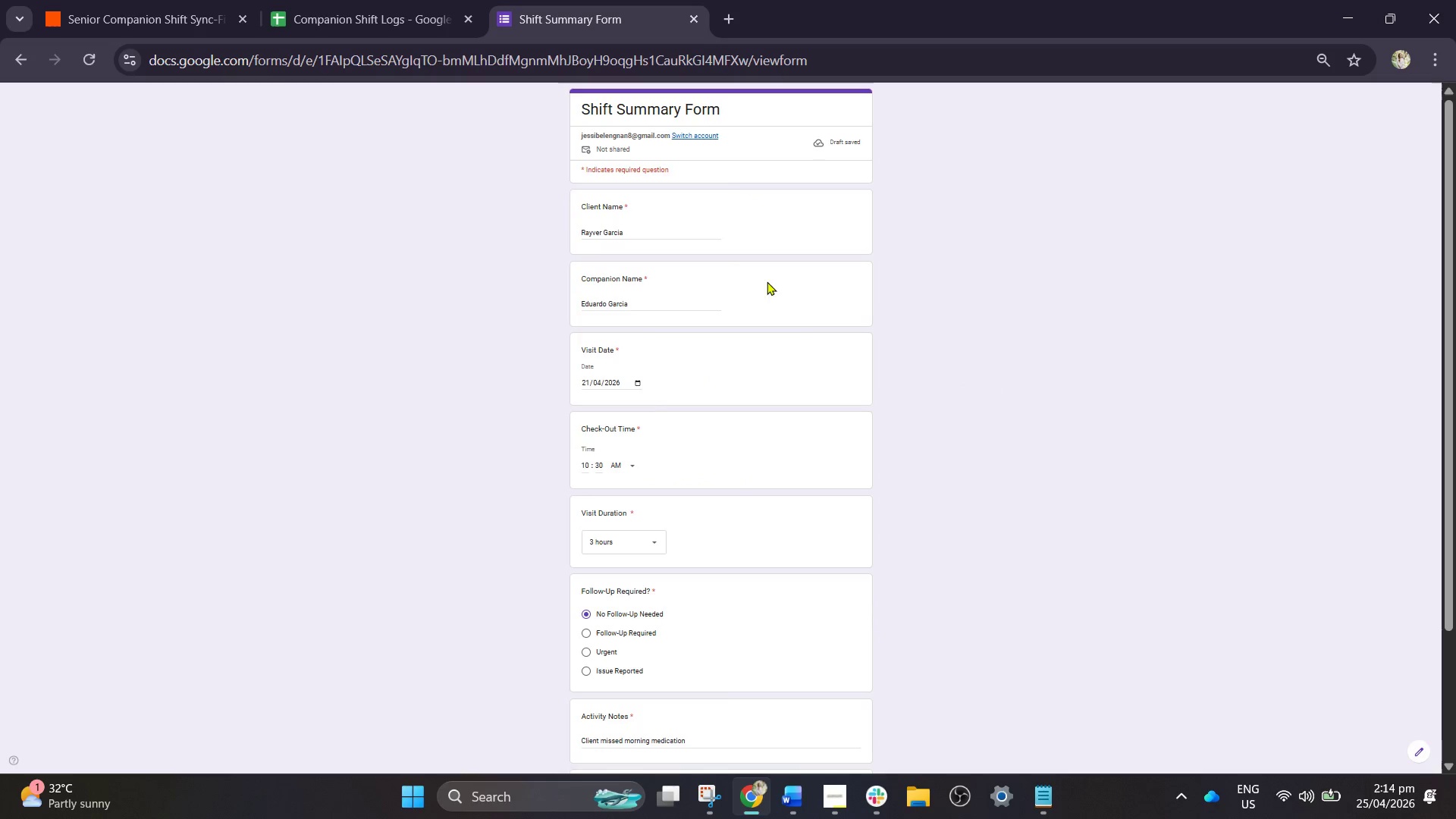 
hold_key(key=ControlLeft, duration=0.47)
 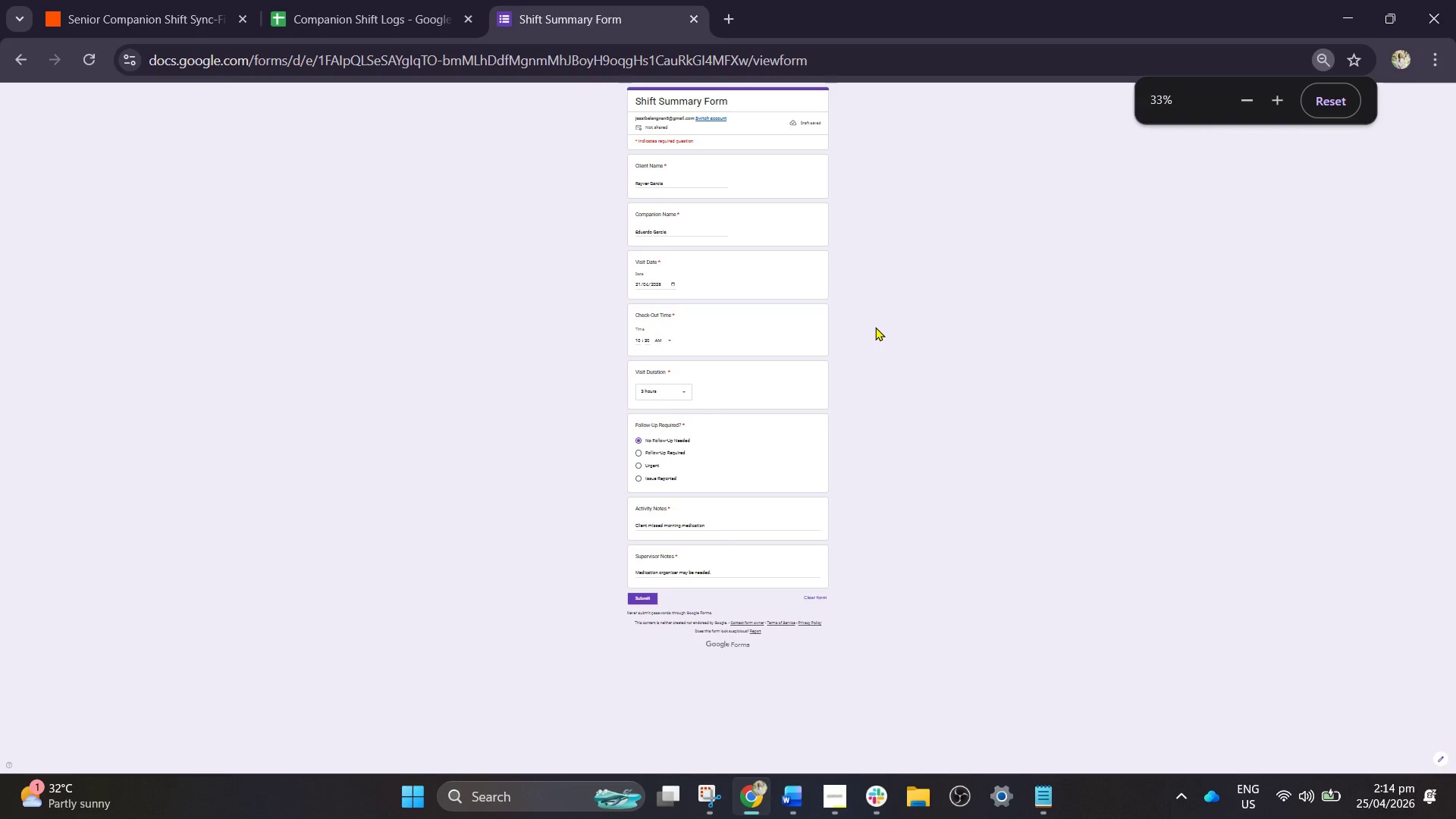 
scroll: coordinate [805, 331], scroll_direction: down, amount: 2.0
 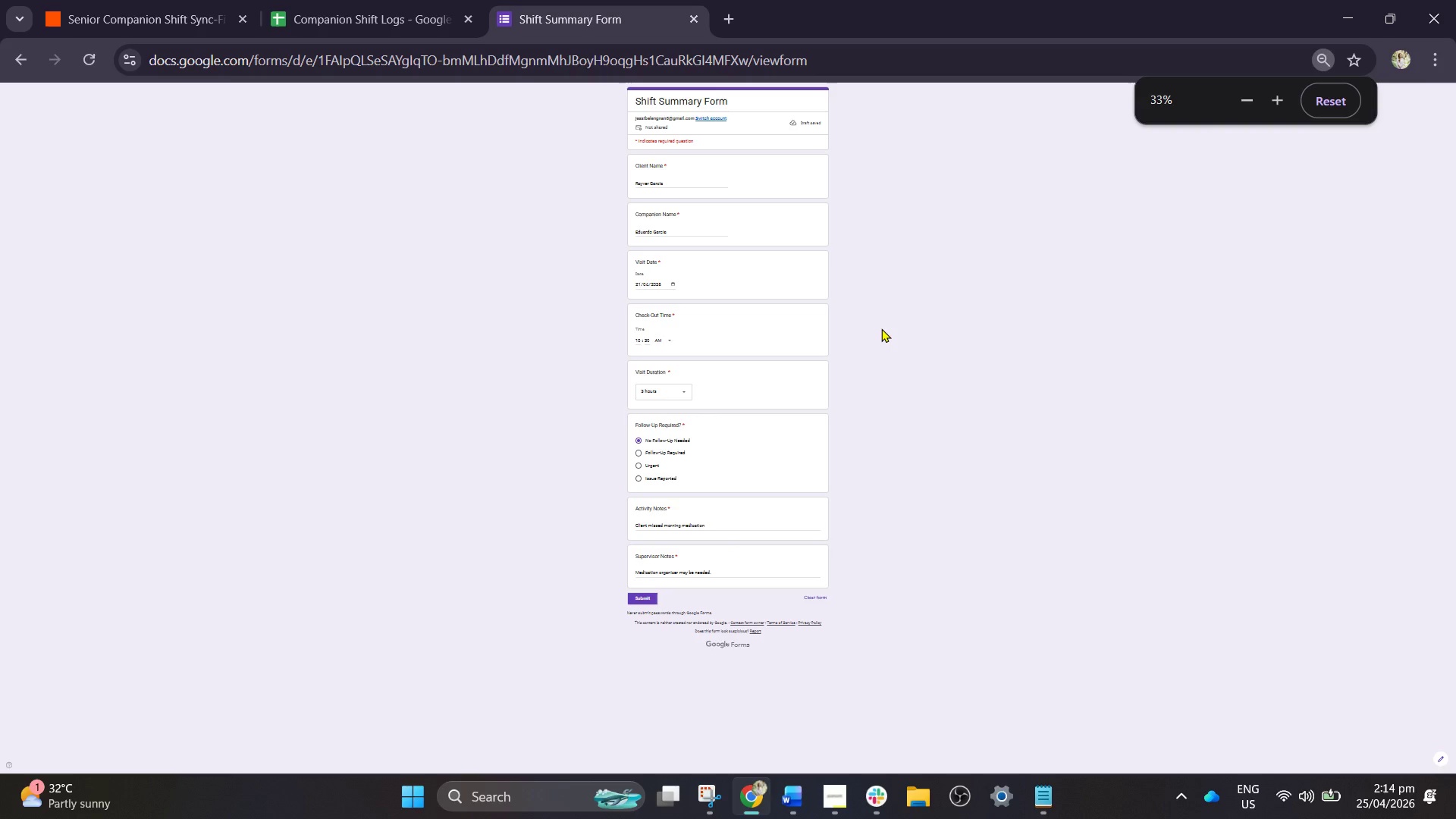 
left_click_drag(start_coordinate=[881, 330], to_coordinate=[856, 342])
 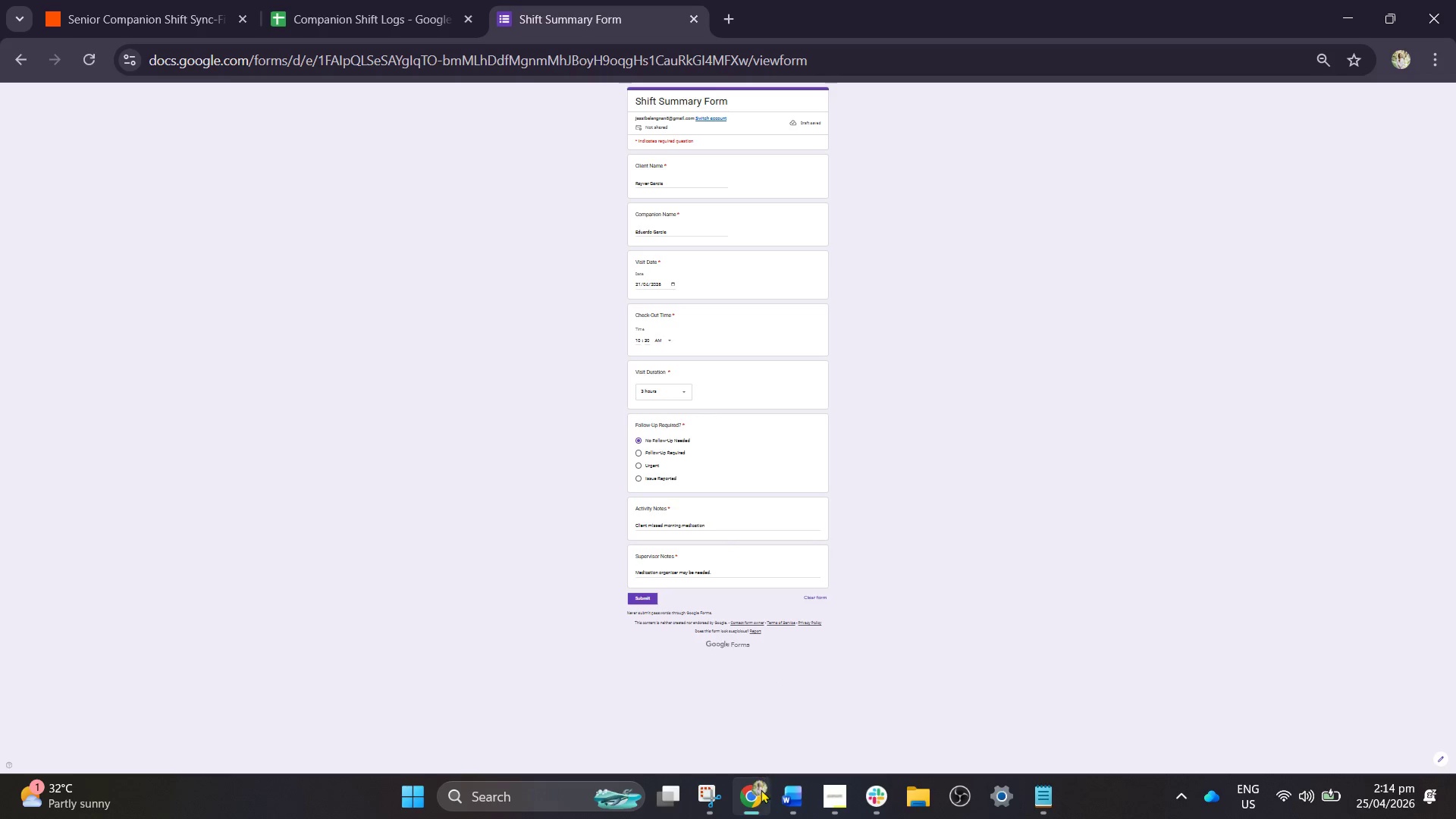 
left_click([696, 794])
 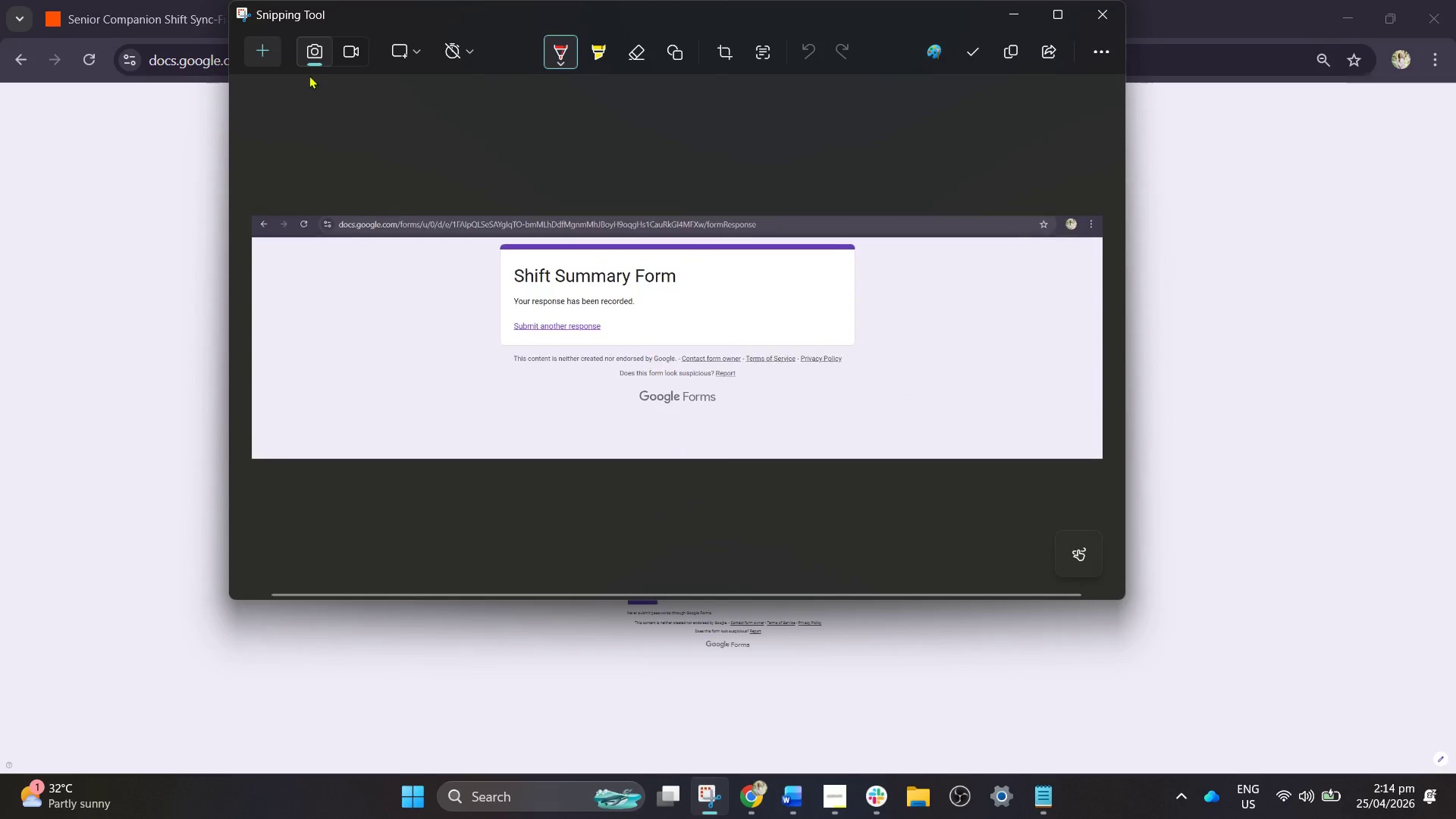 
left_click([265, 48])
 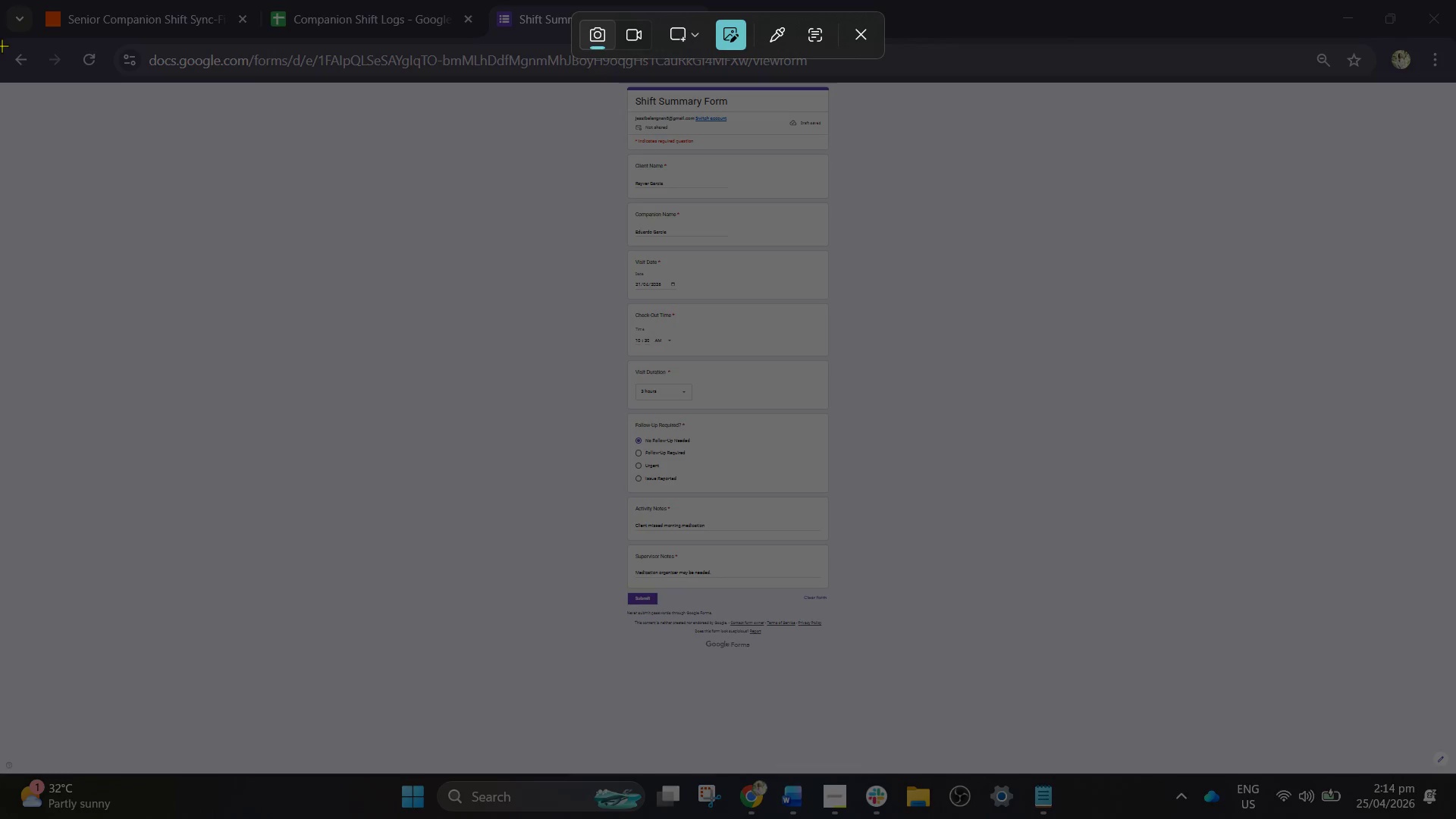 
left_click_drag(start_coordinate=[0, 42], to_coordinate=[1448, 615])
 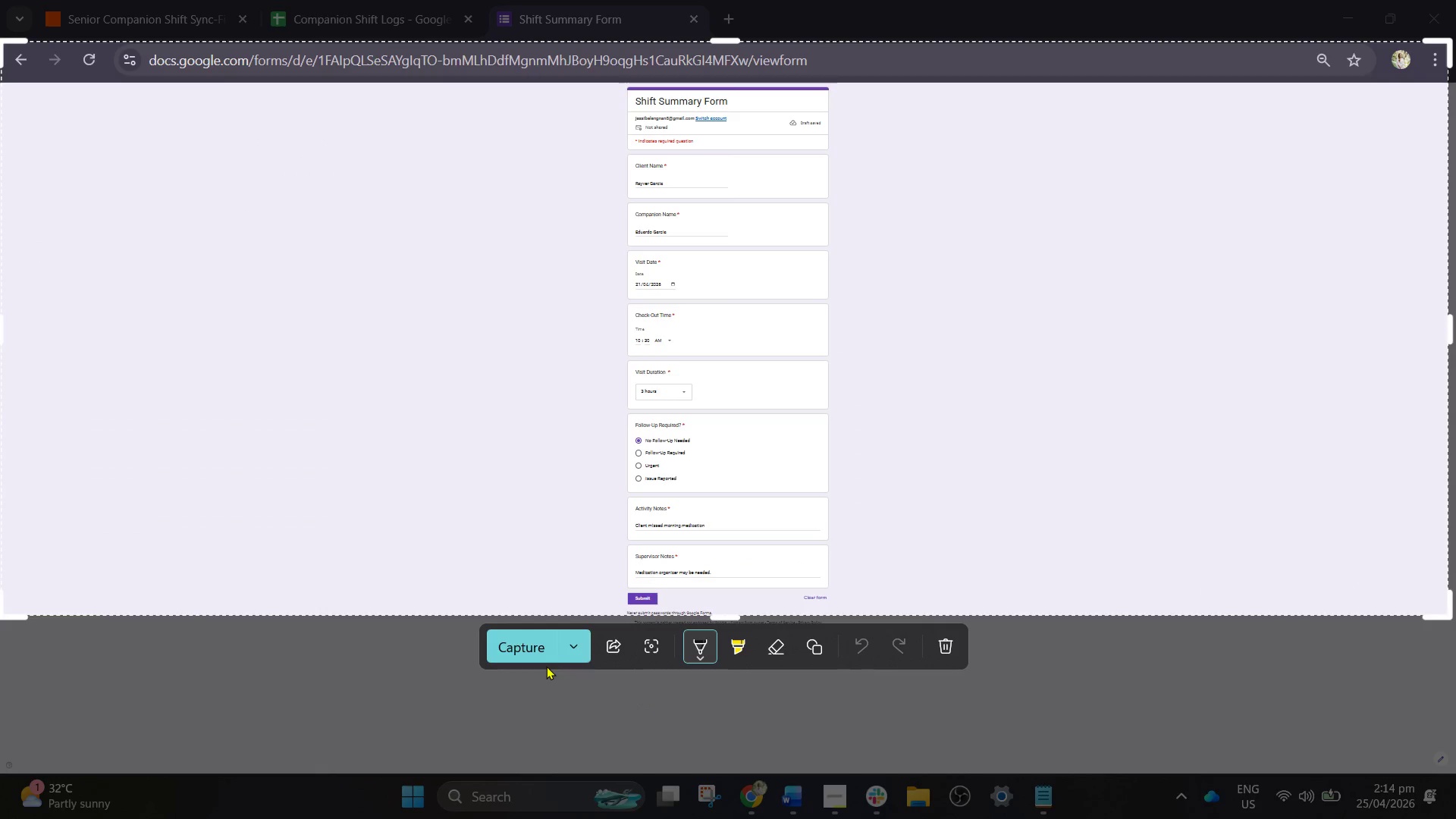 
double_click([543, 649])
 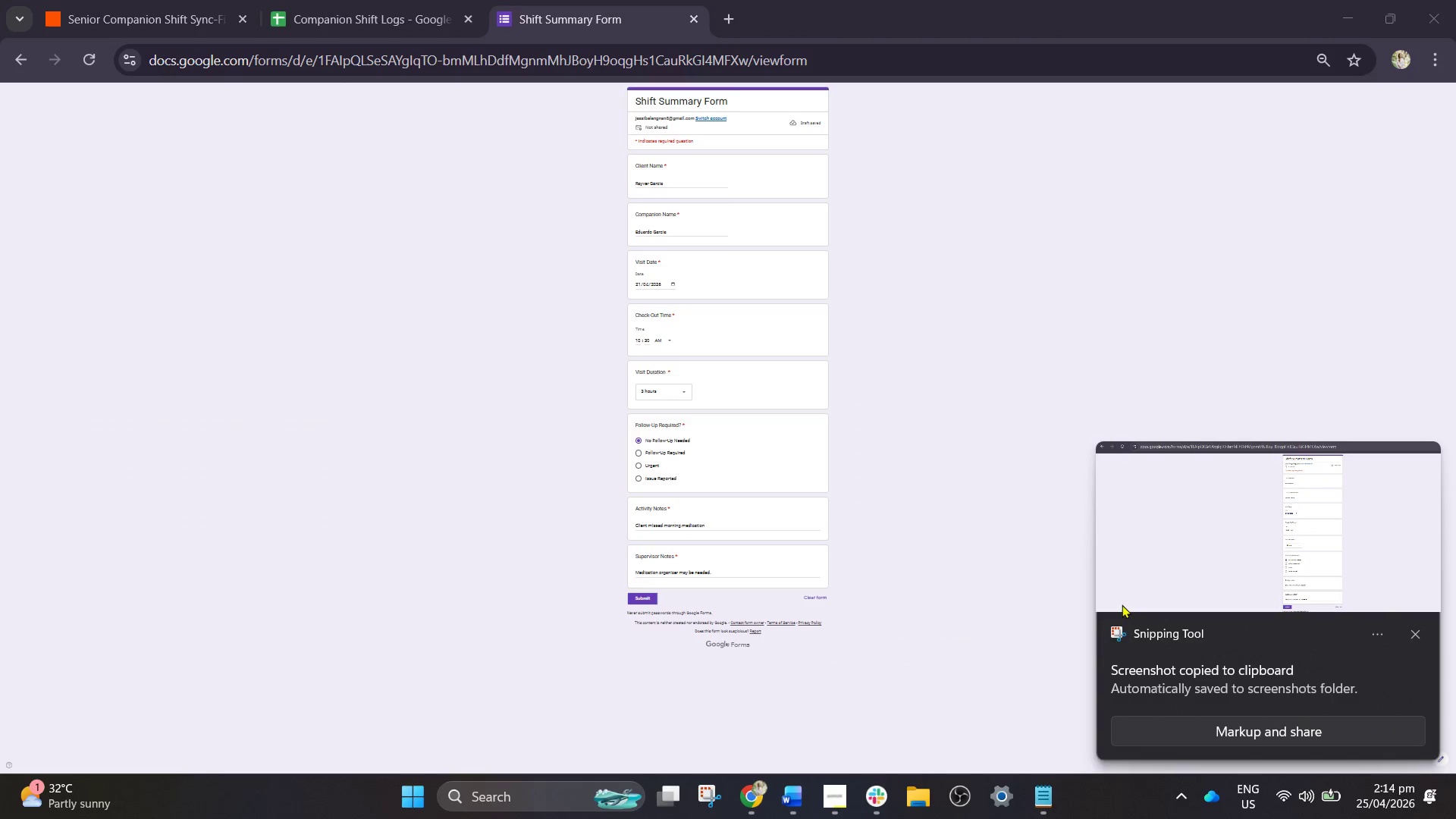 
left_click([1206, 731])
 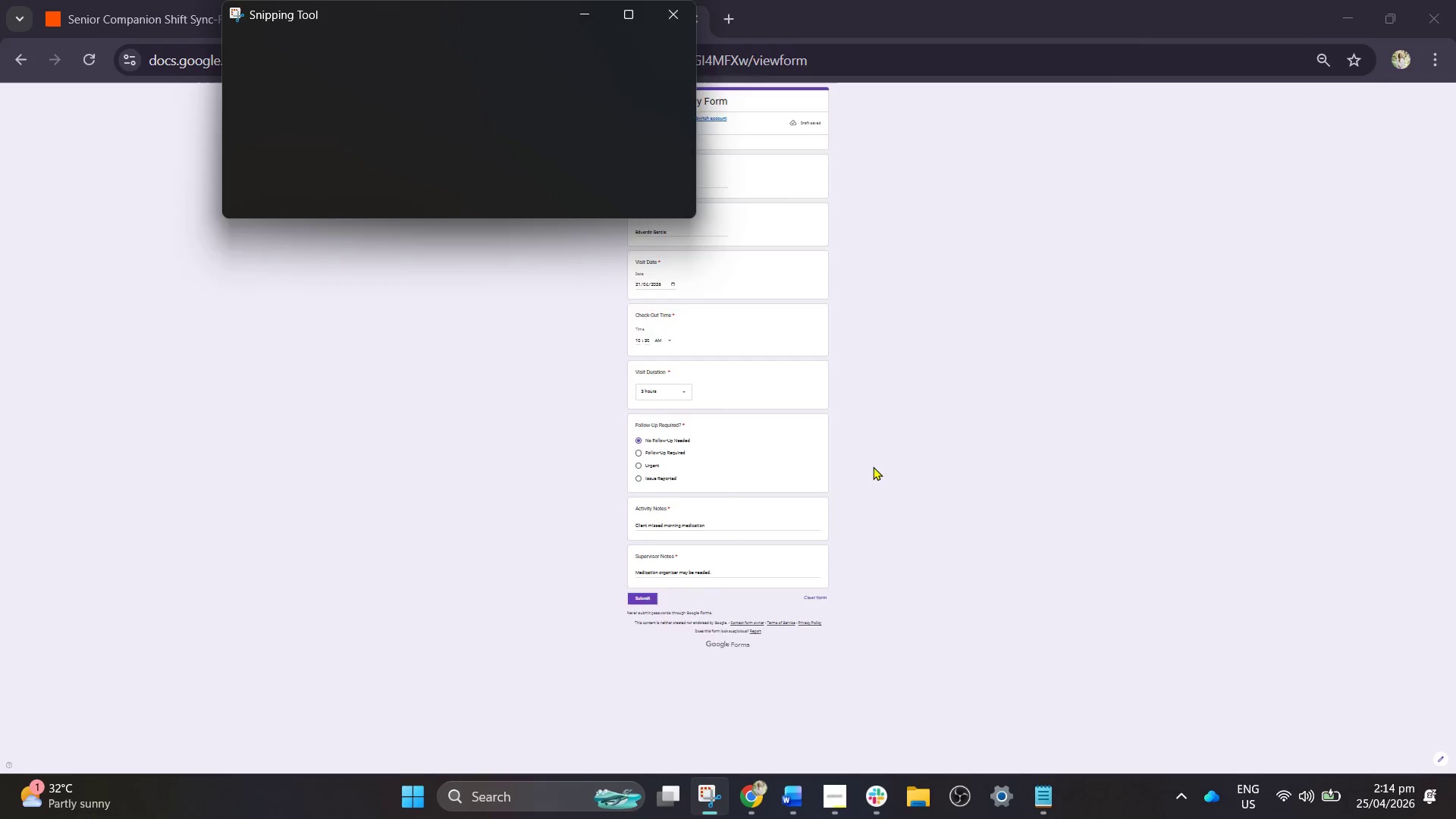 
right_click([736, 366])
 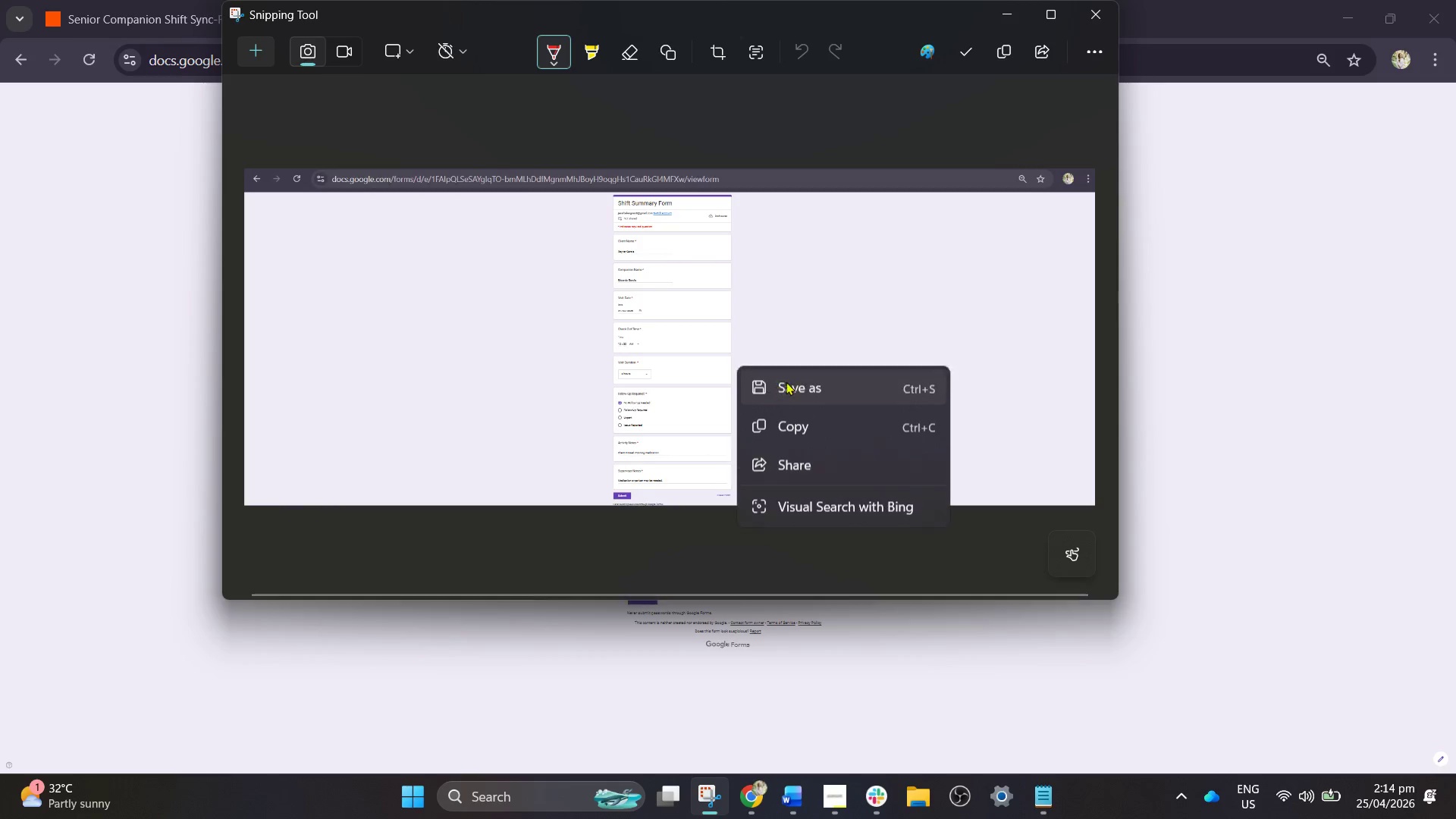 
left_click([786, 381])
 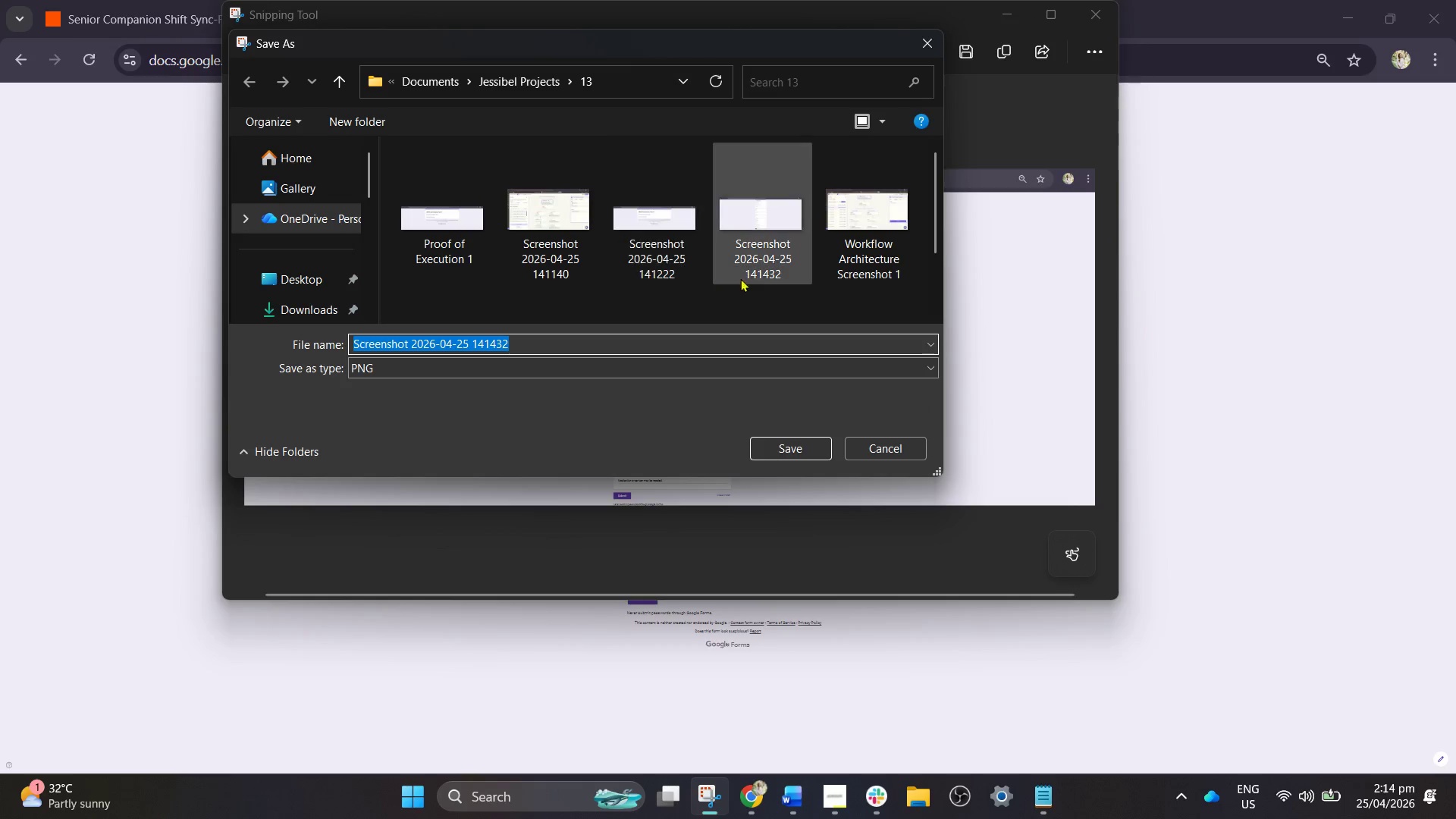 
left_click([849, 259])
 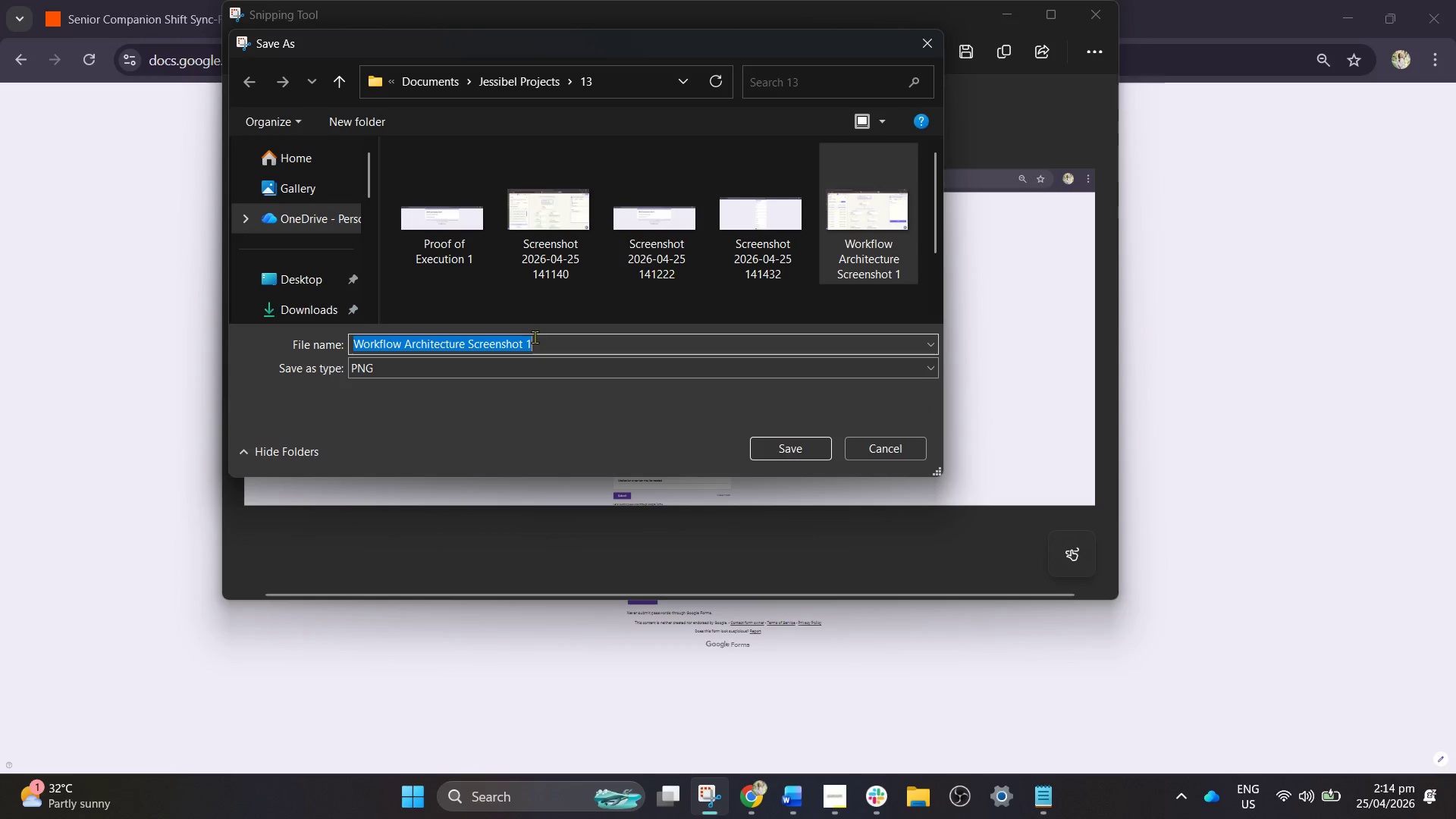 
double_click([539, 338])
 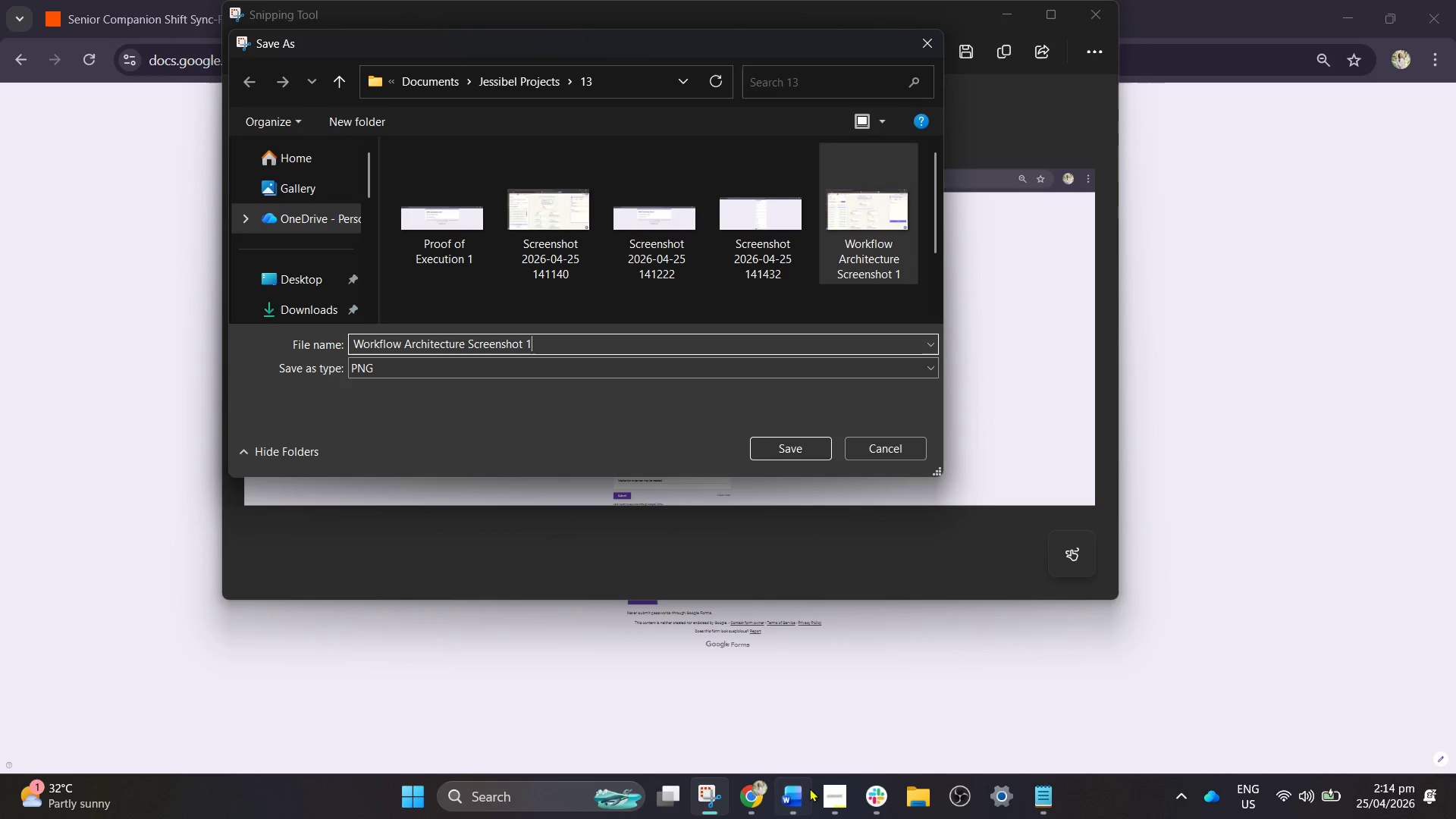 
left_click([799, 804])
 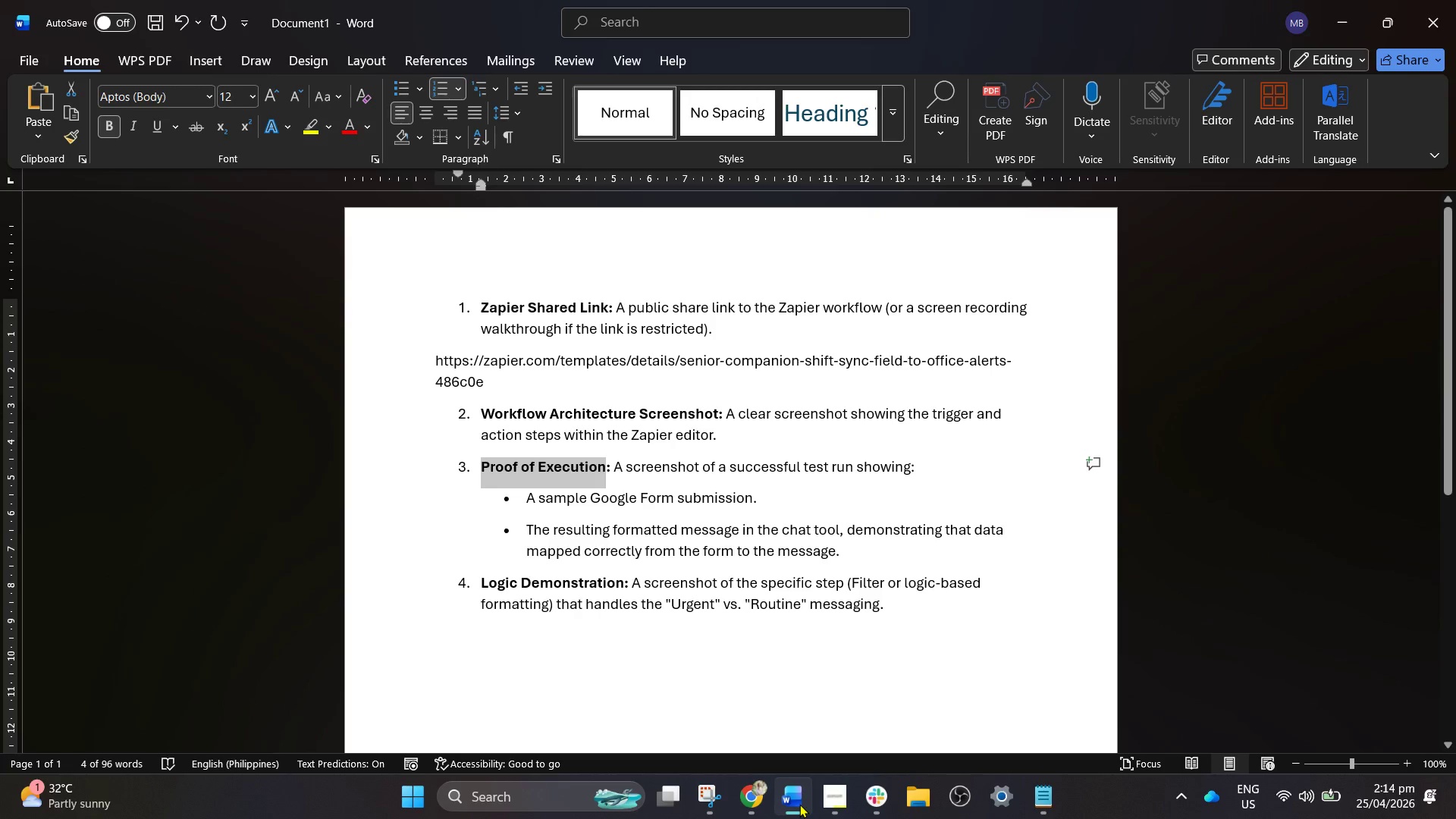 
left_click([799, 804])
 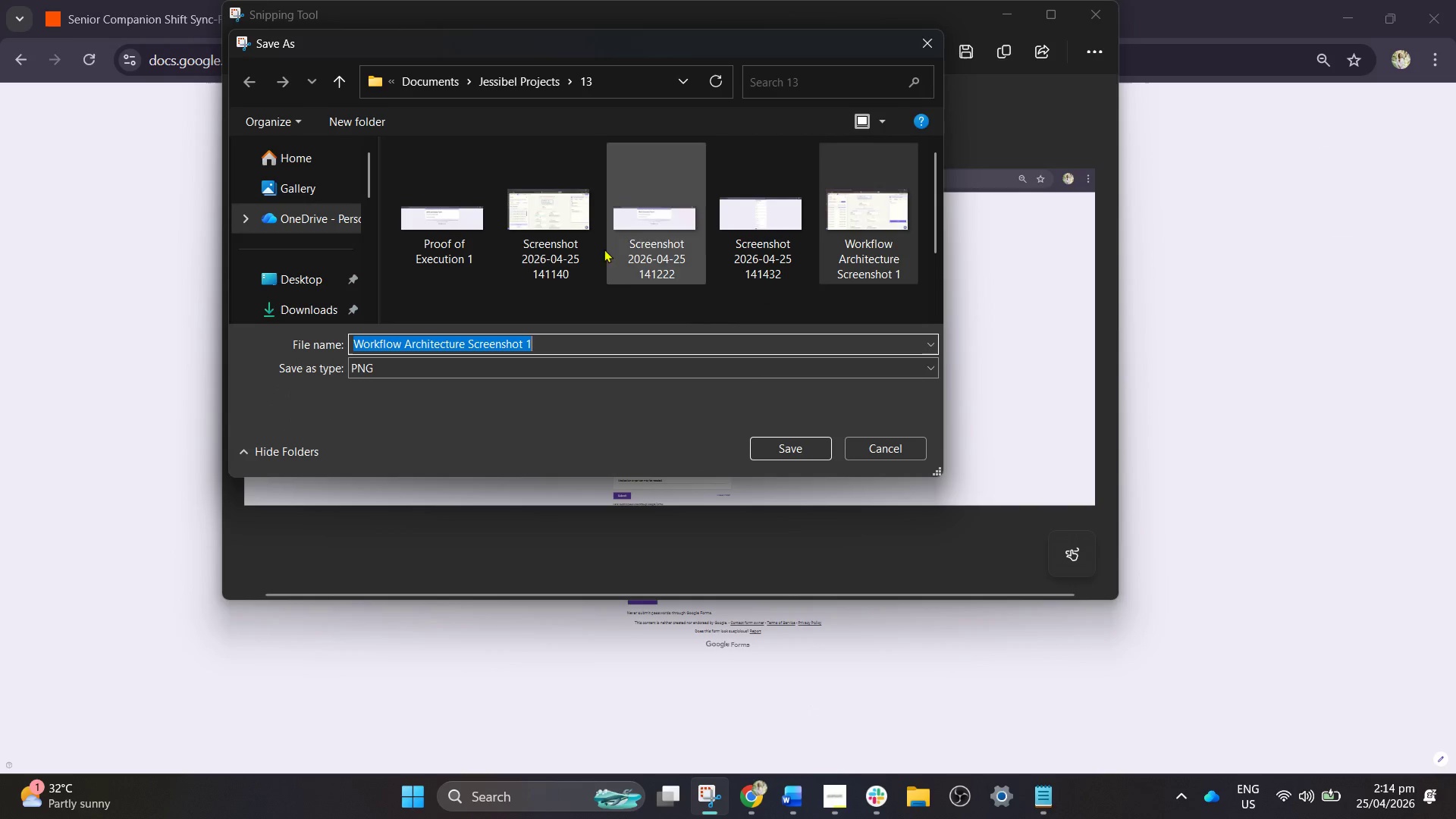 
left_click([472, 234])
 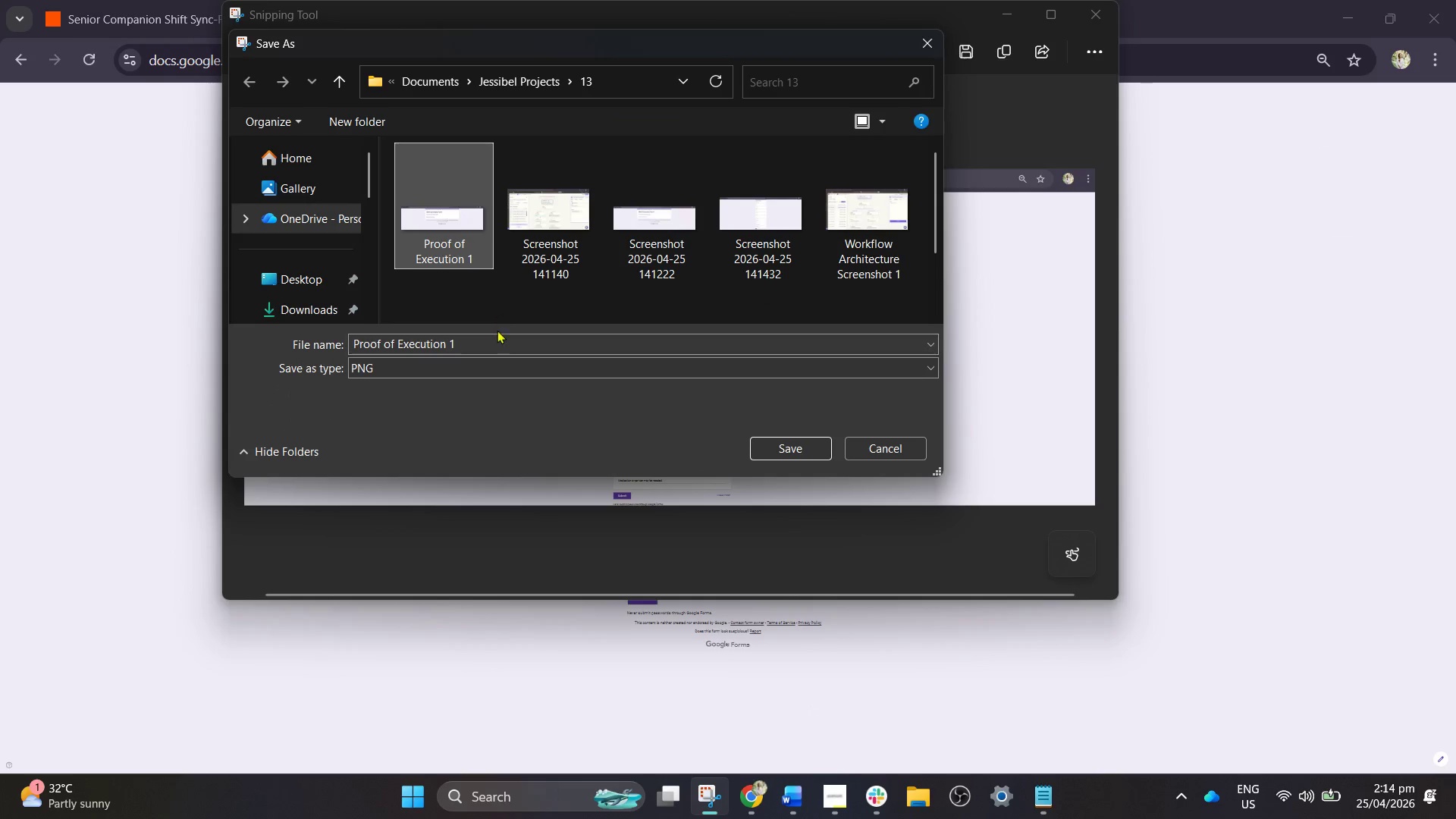 
left_click([493, 333])
 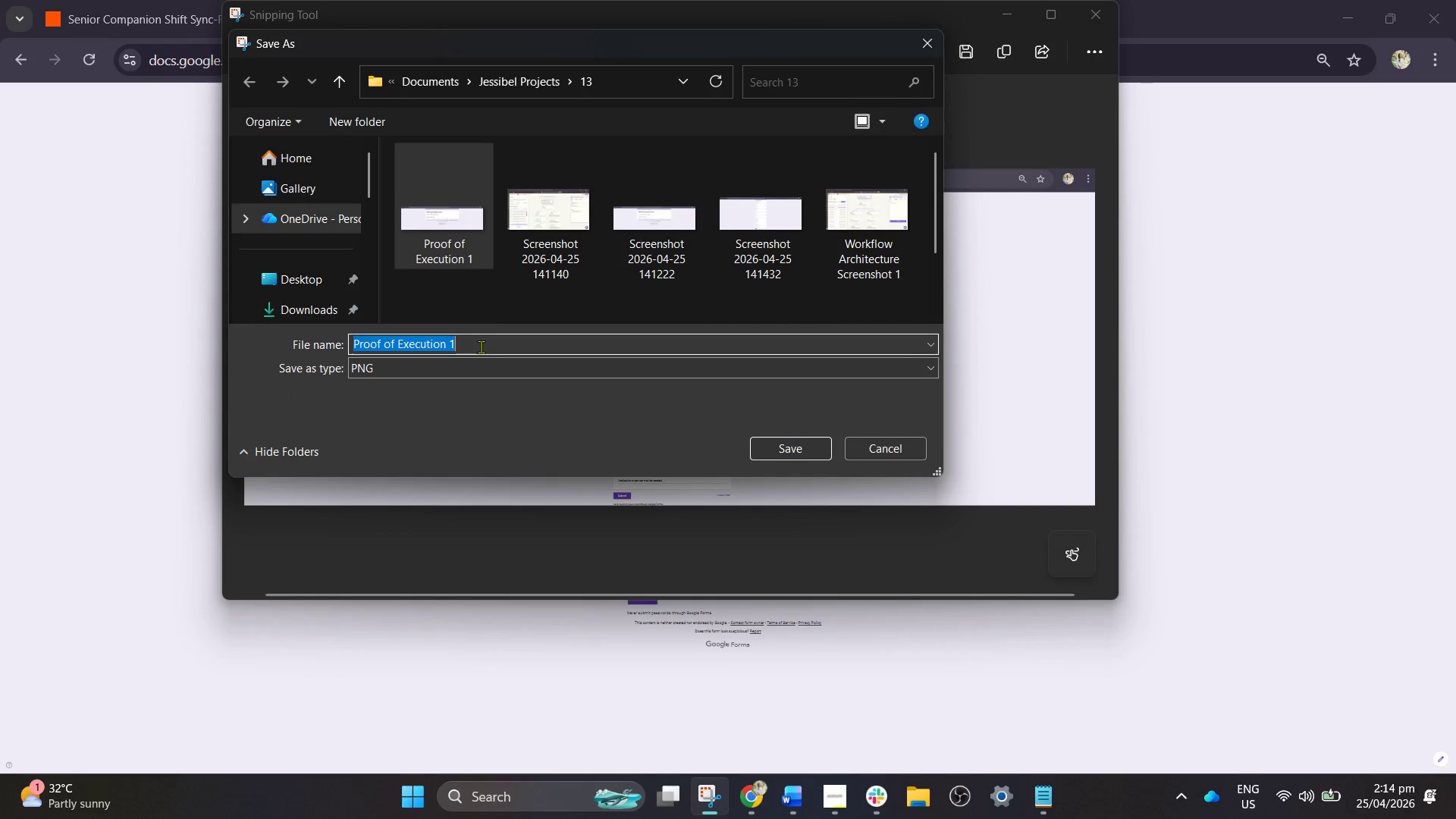 
triple_click([481, 347])
 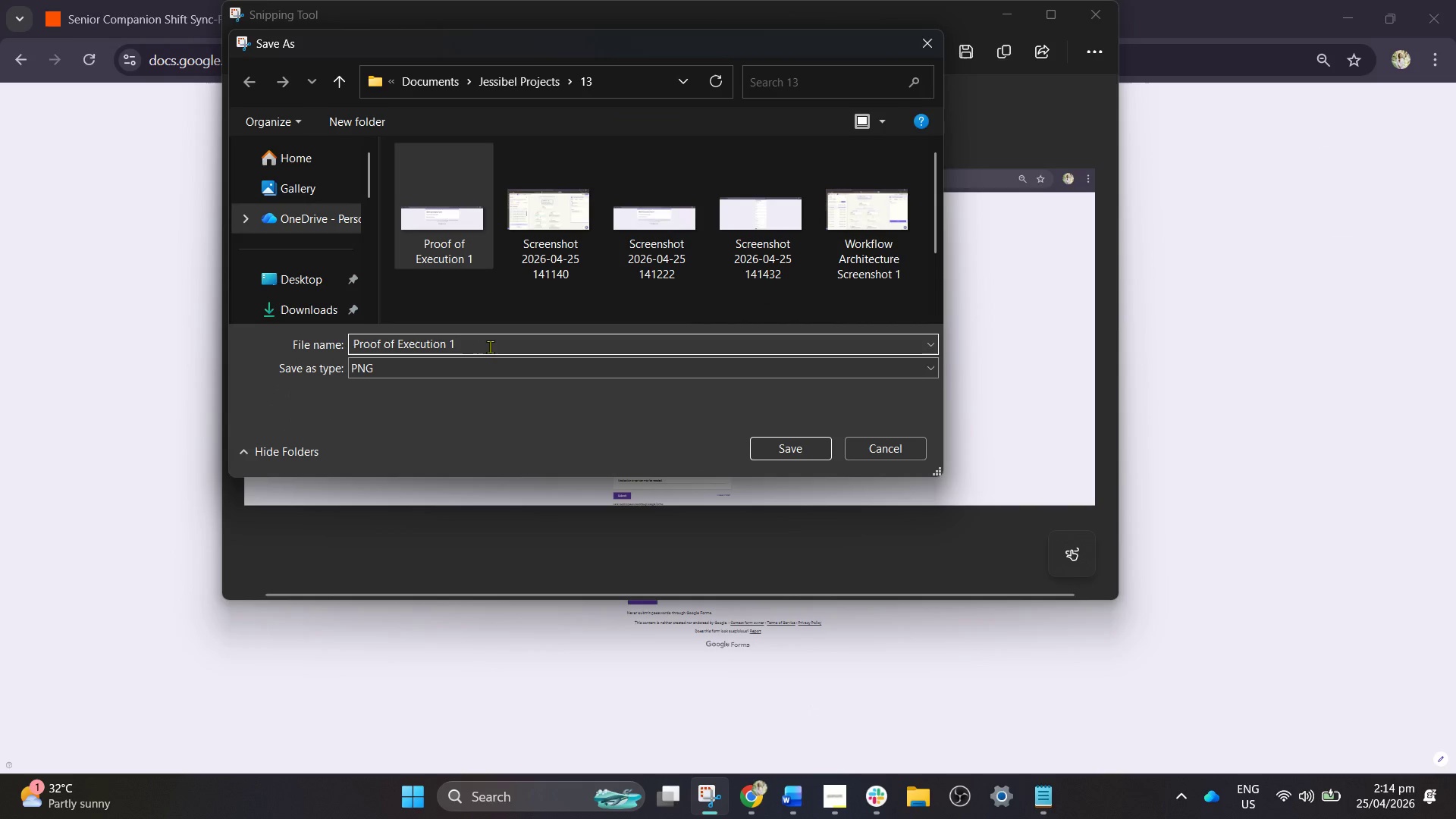 
key(Backspace)
 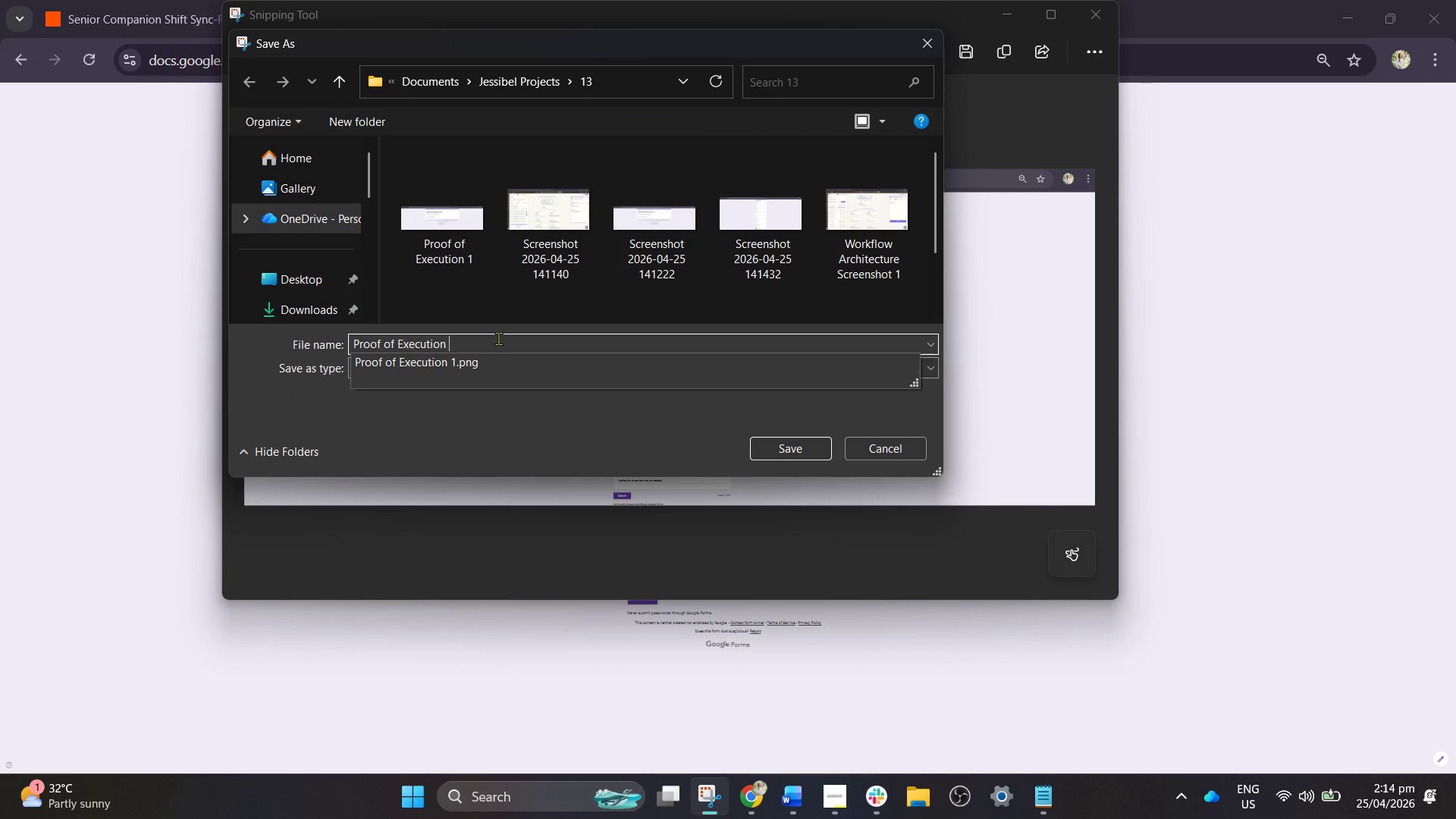 
key(2)
 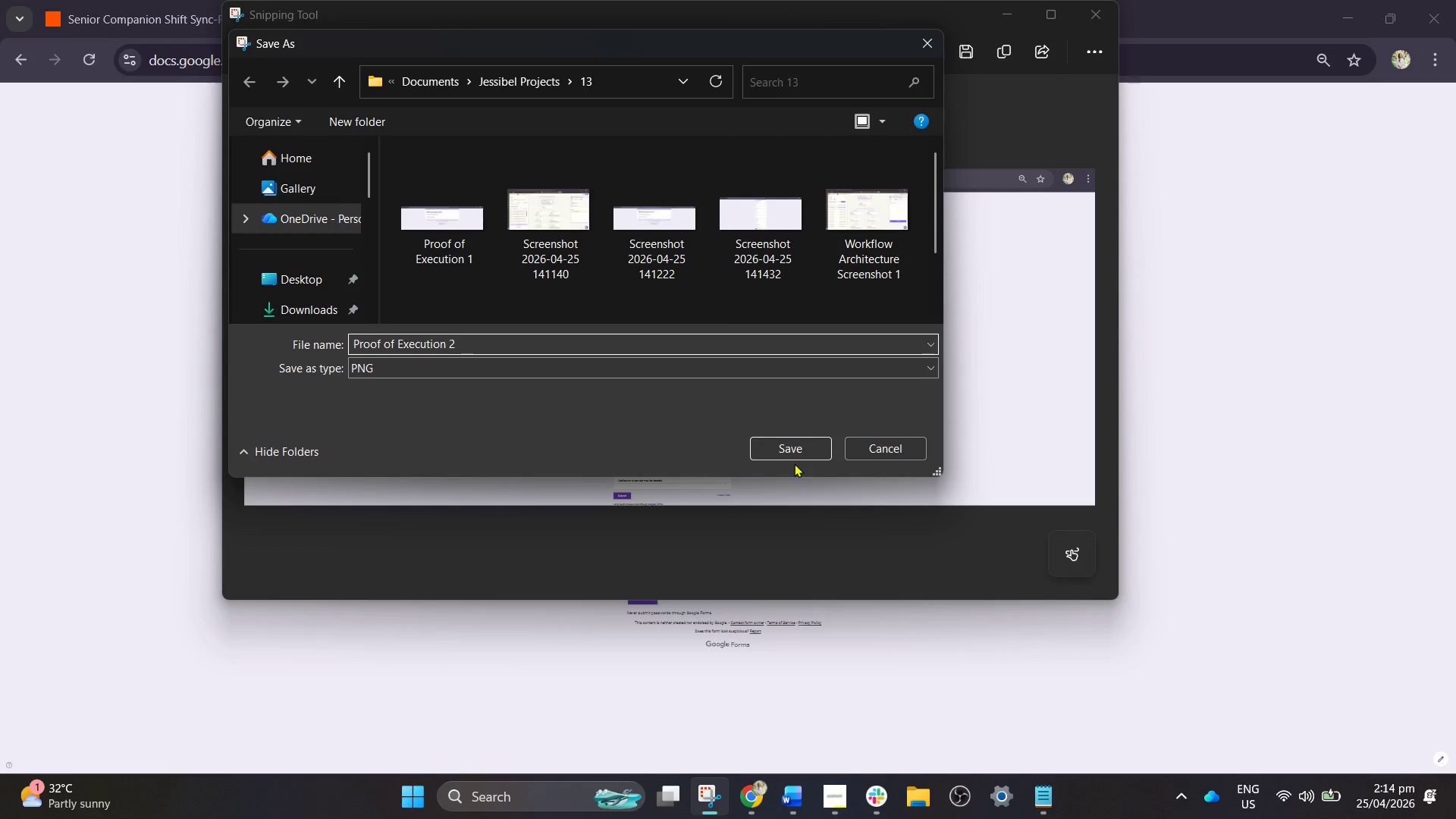 
double_click([795, 451])
 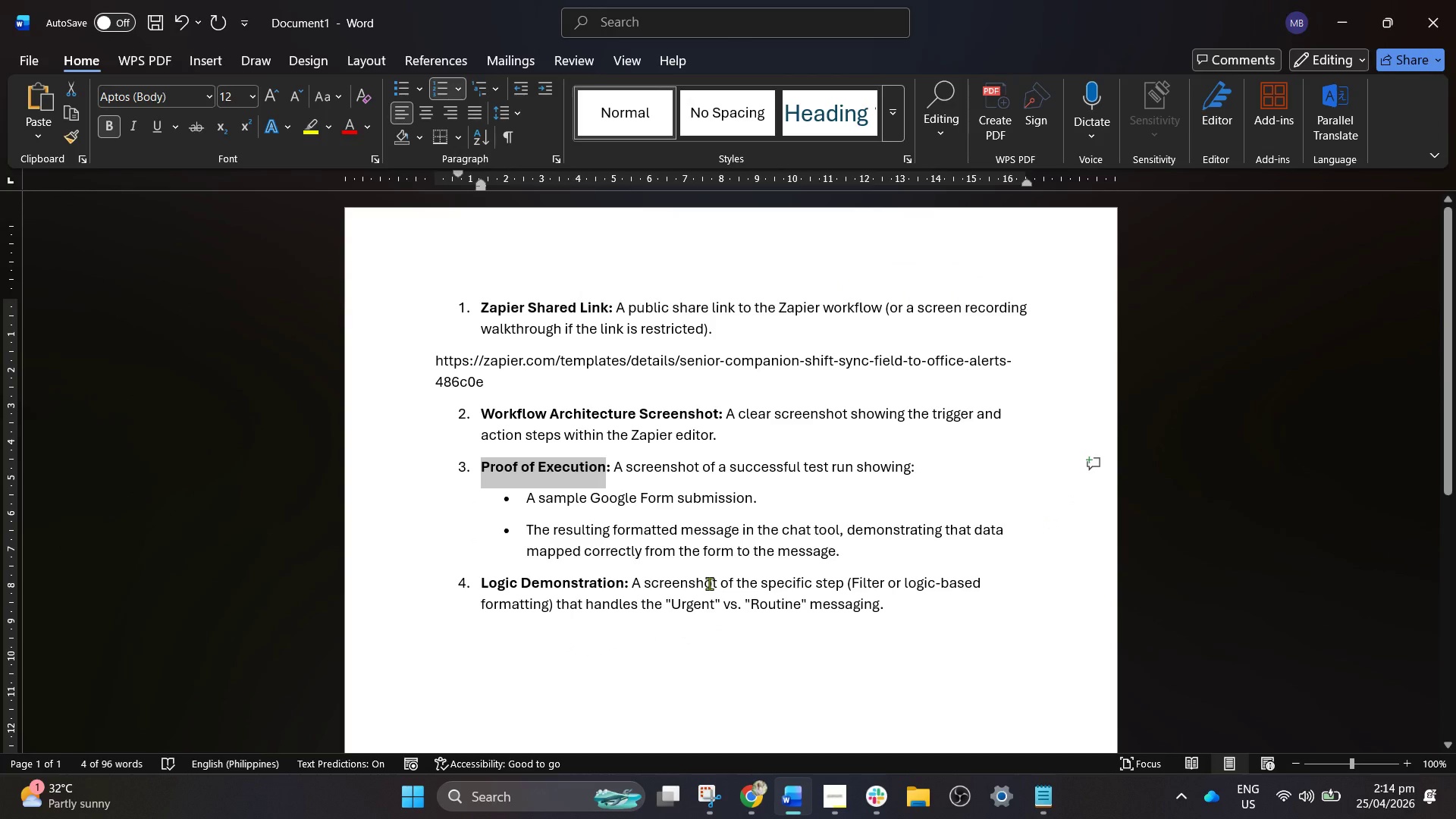 
wait(12.31)
 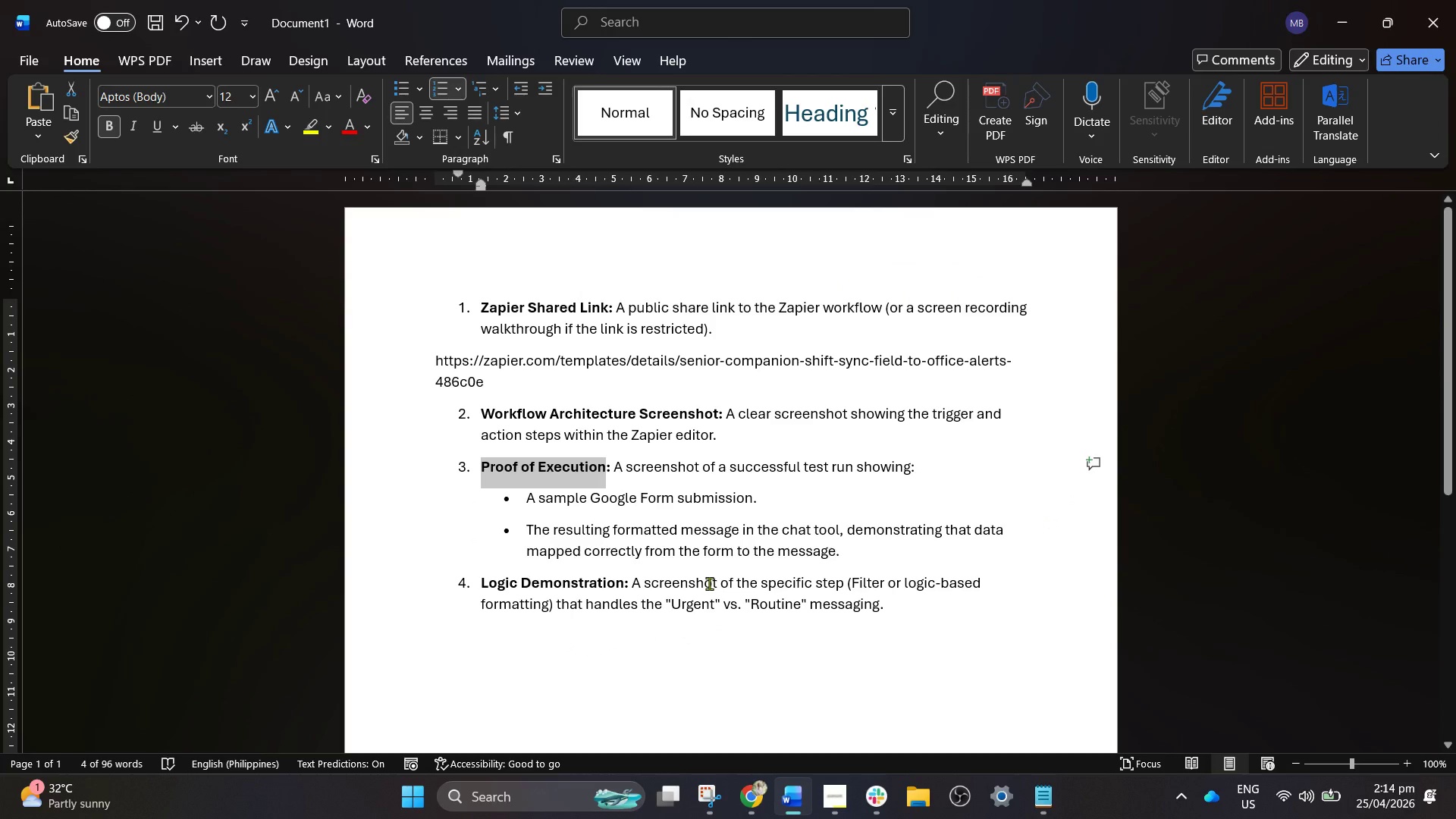 
left_click([876, 799])
 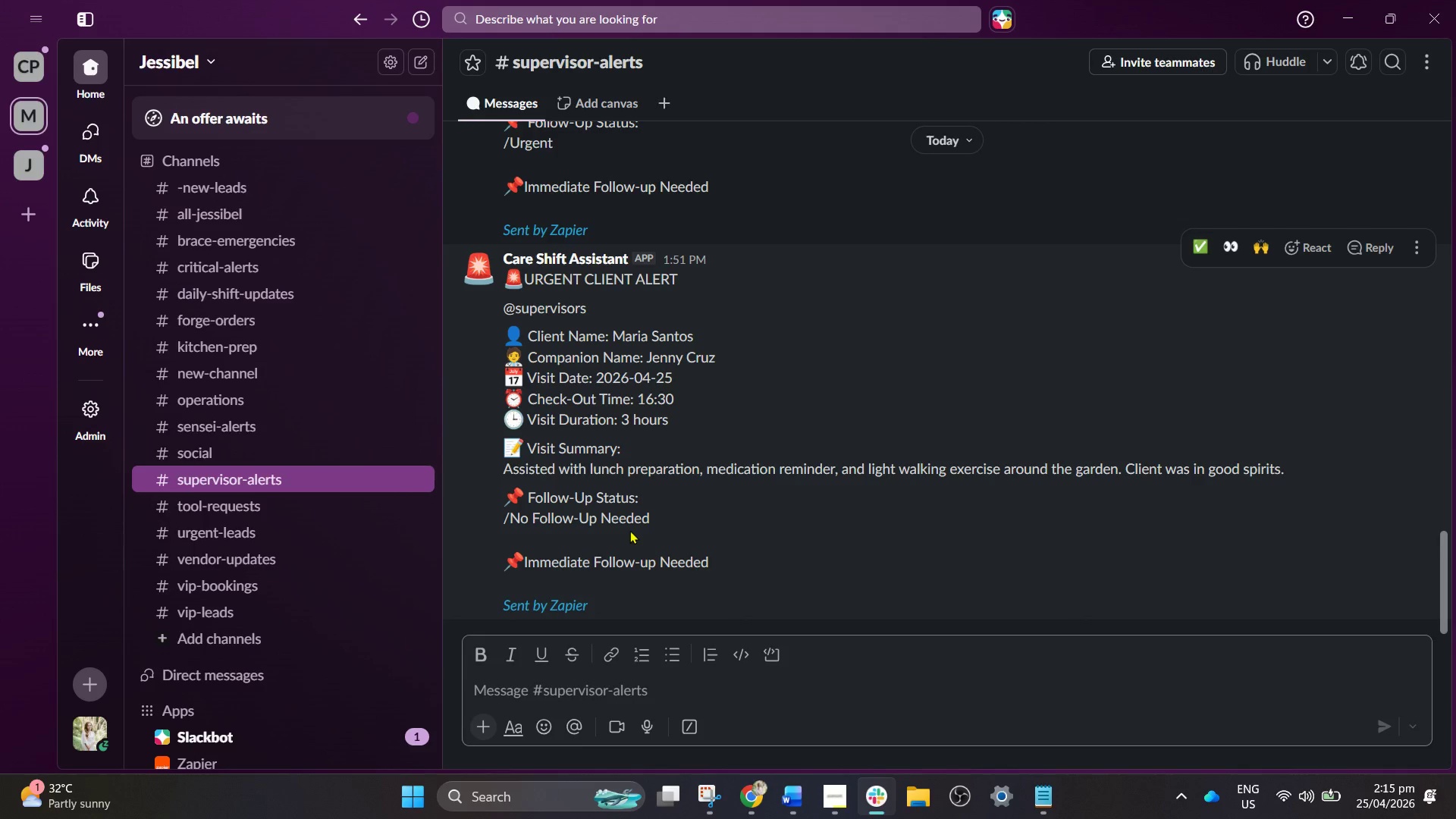 
scroll: coordinate [629, 530], scroll_direction: down, amount: 1.0
 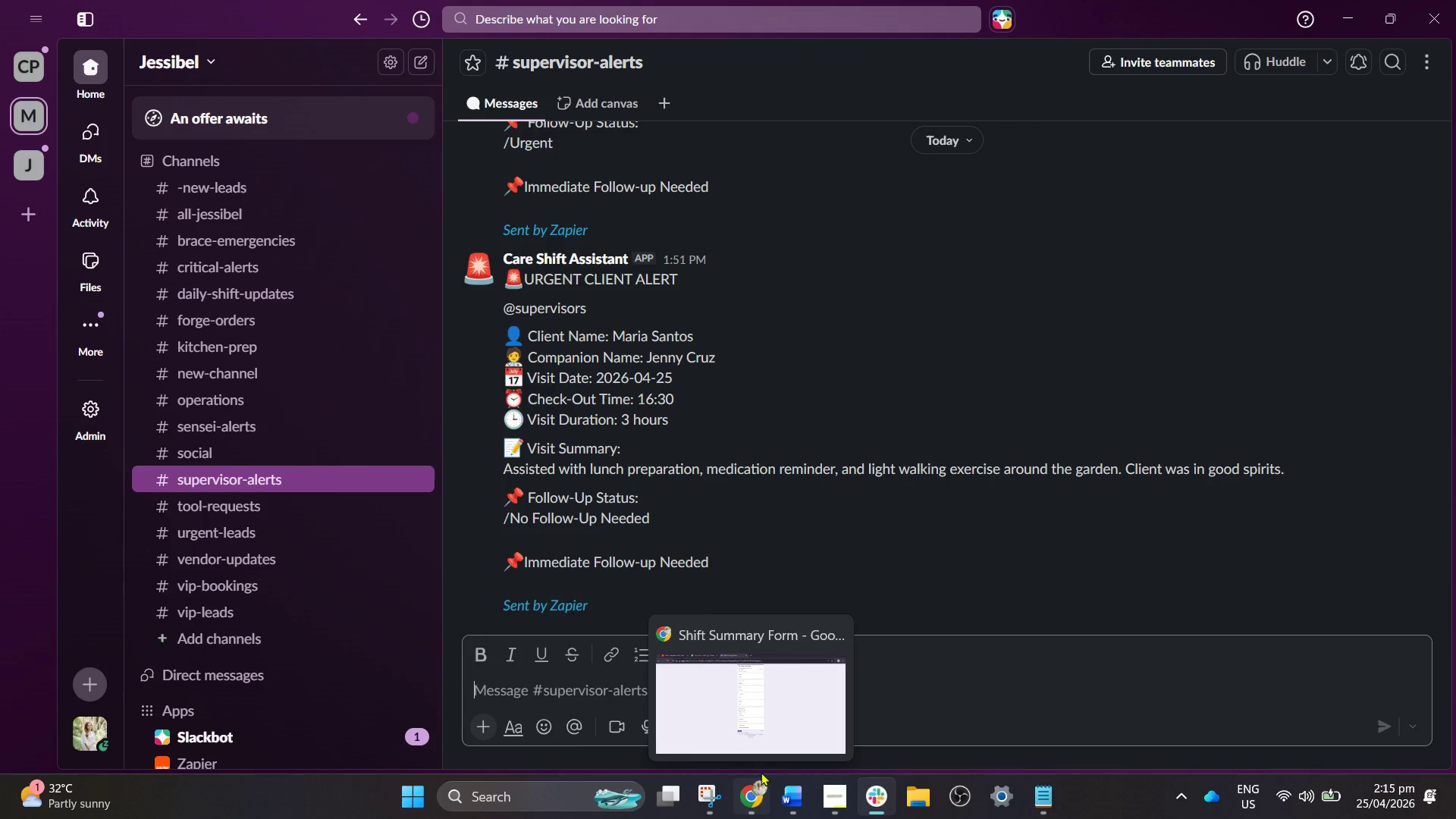 
scroll: coordinate [807, 486], scroll_direction: up, amount: 2.0
 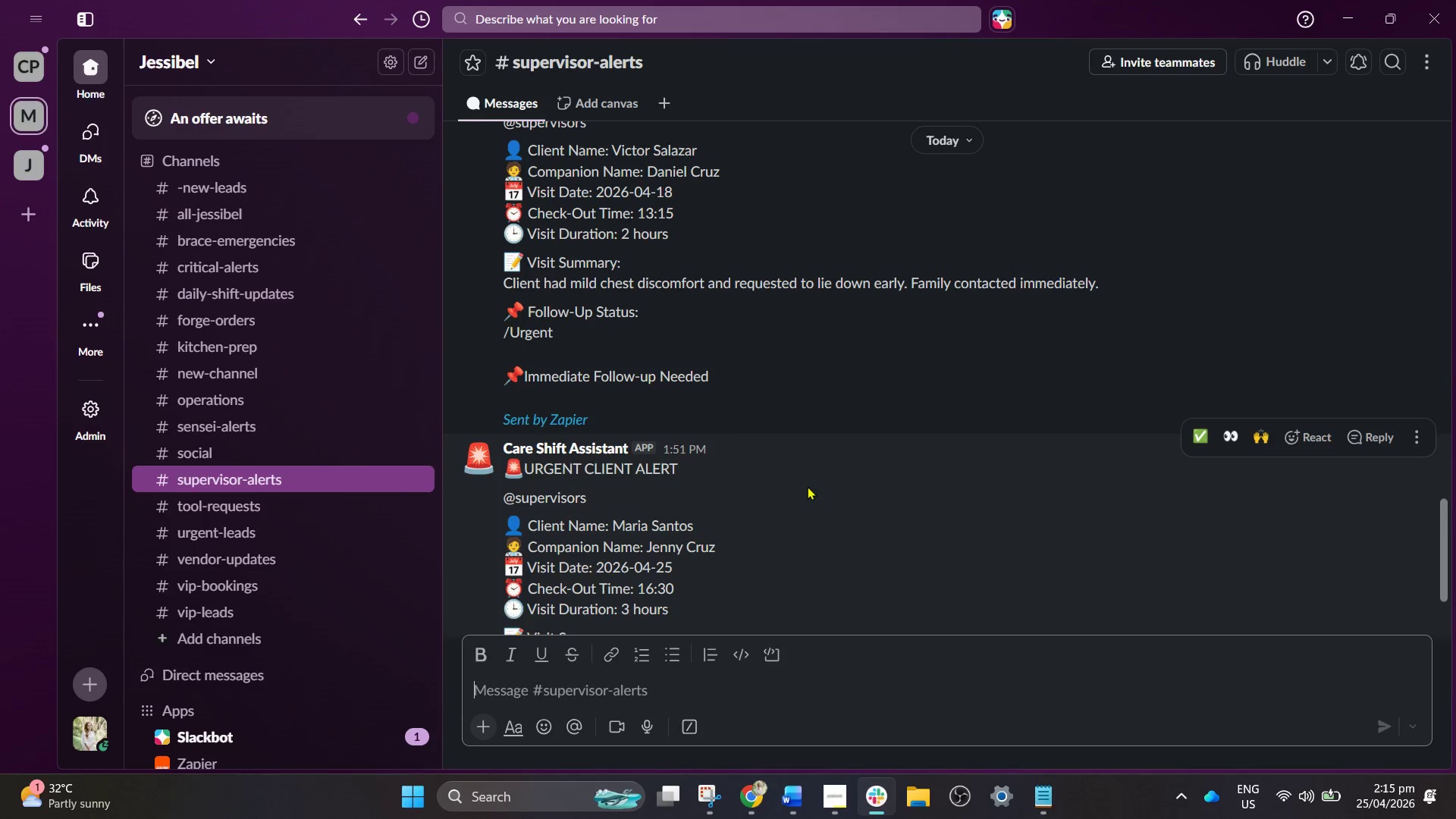 
scroll: coordinate [810, 505], scroll_direction: down, amount: 3.0
 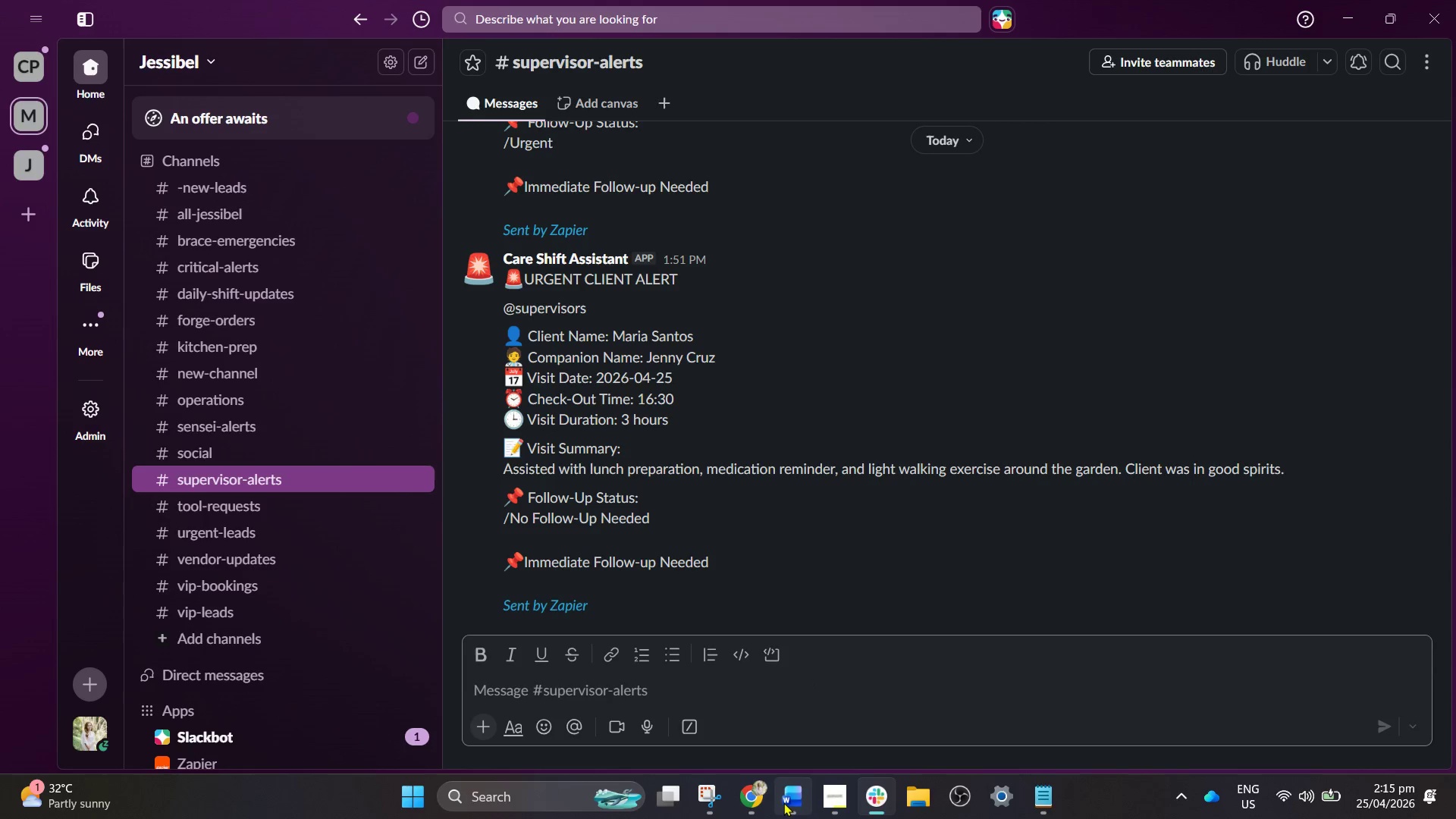 
left_click([720, 796])
 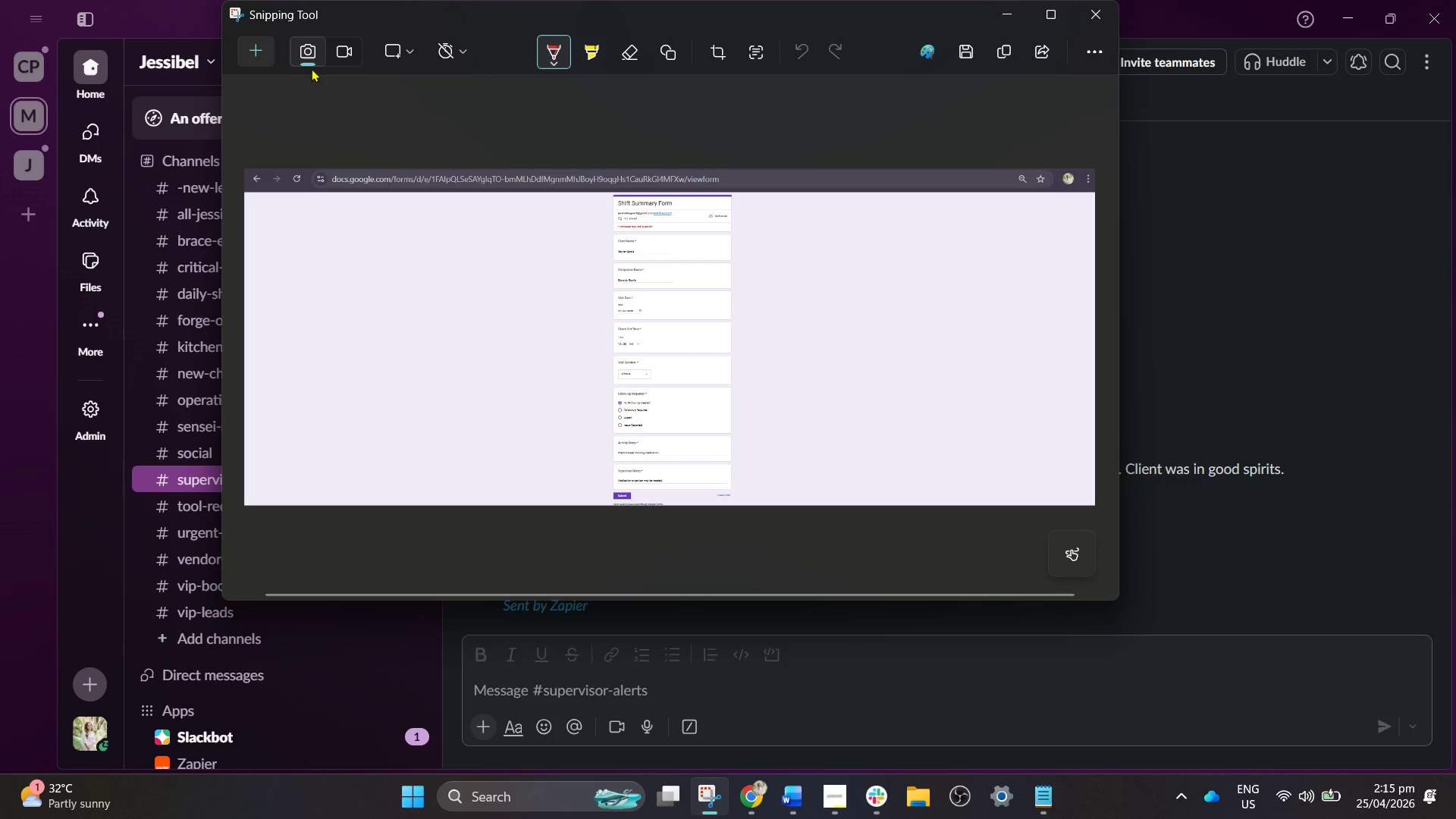 
left_click([260, 53])
 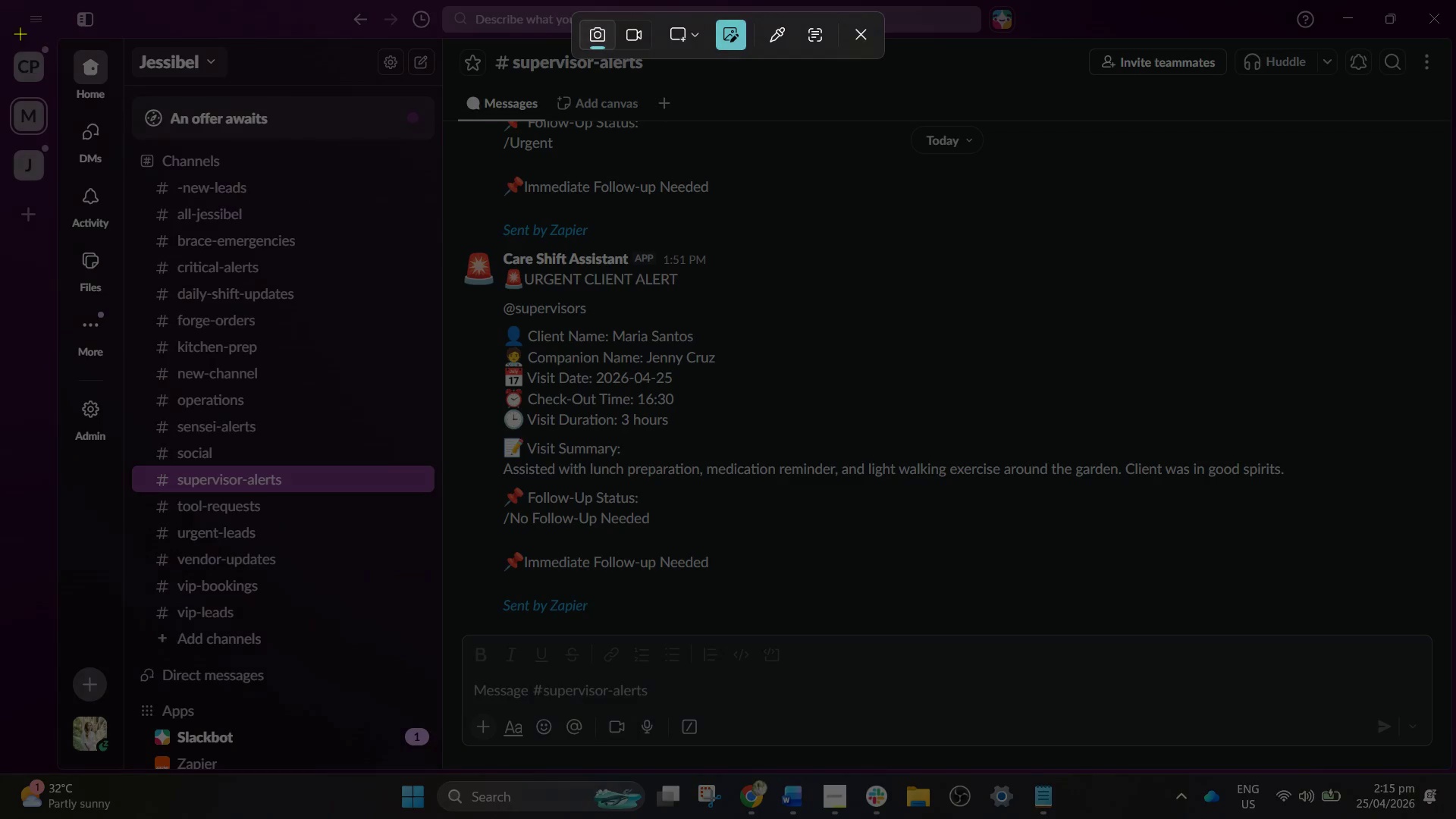 
left_click_drag(start_coordinate=[1, 1], to_coordinate=[1453, 773])
 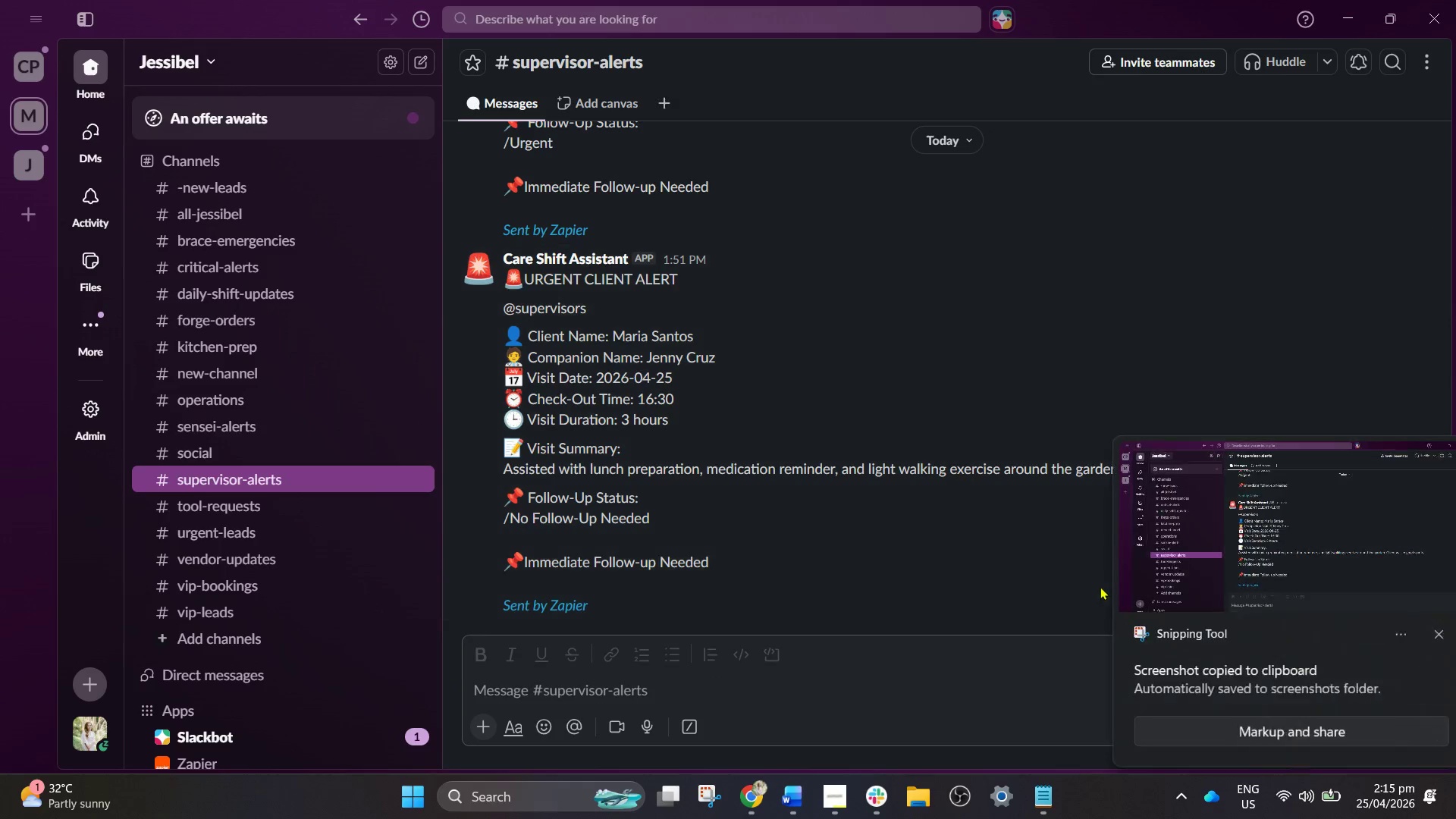 
left_click([1244, 733])
 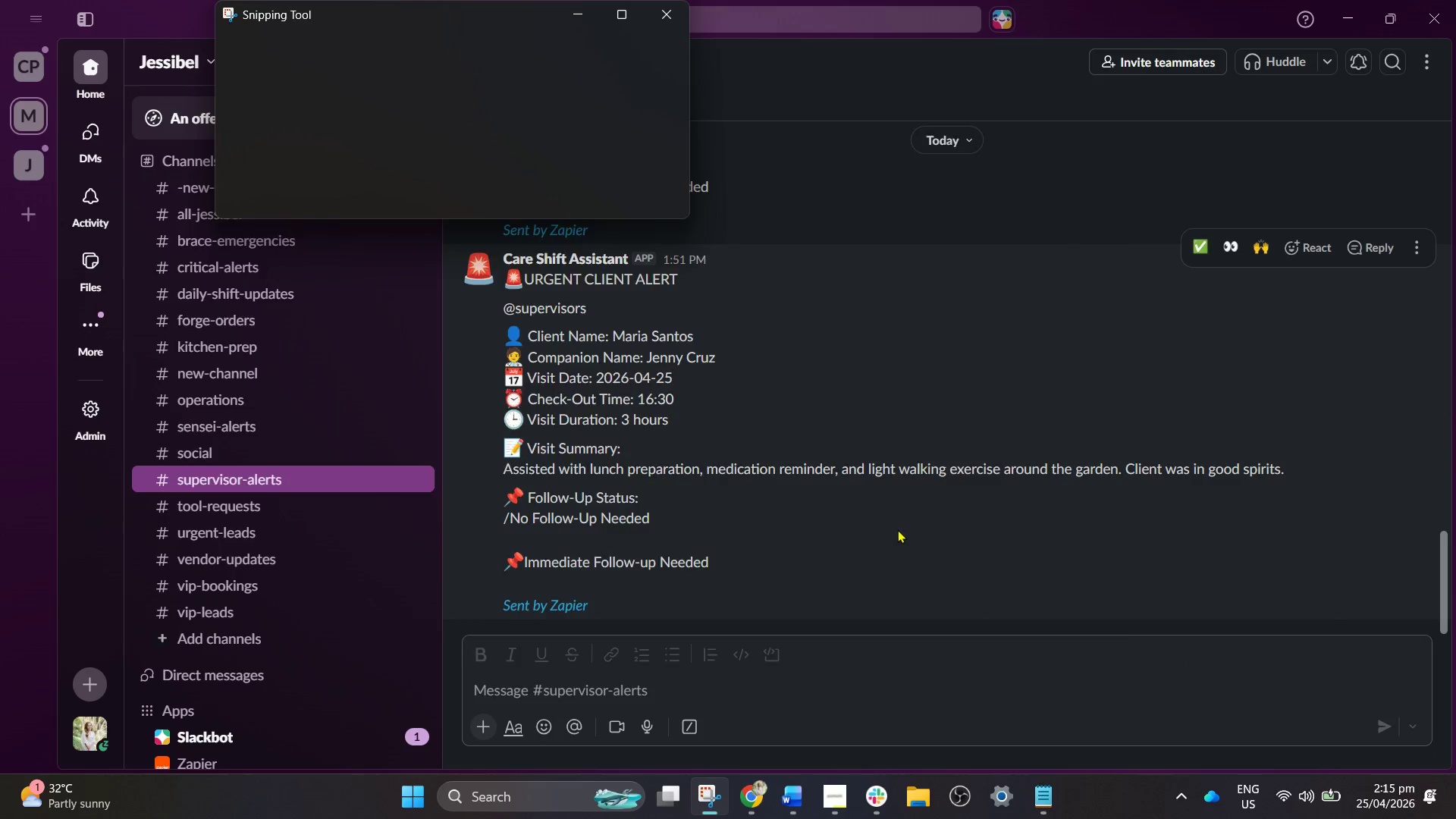 
right_click([846, 424])
 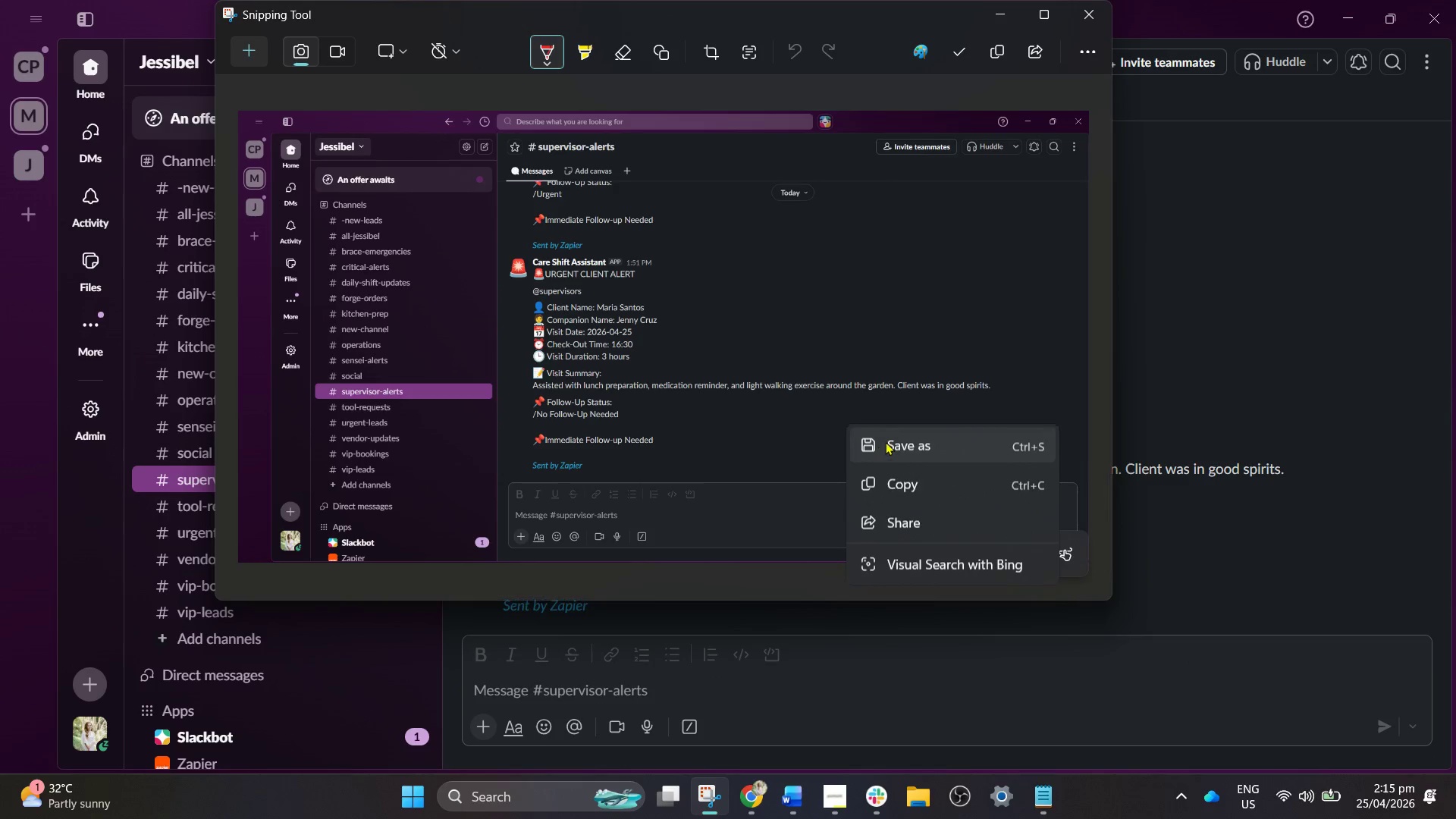 
left_click([888, 445])
 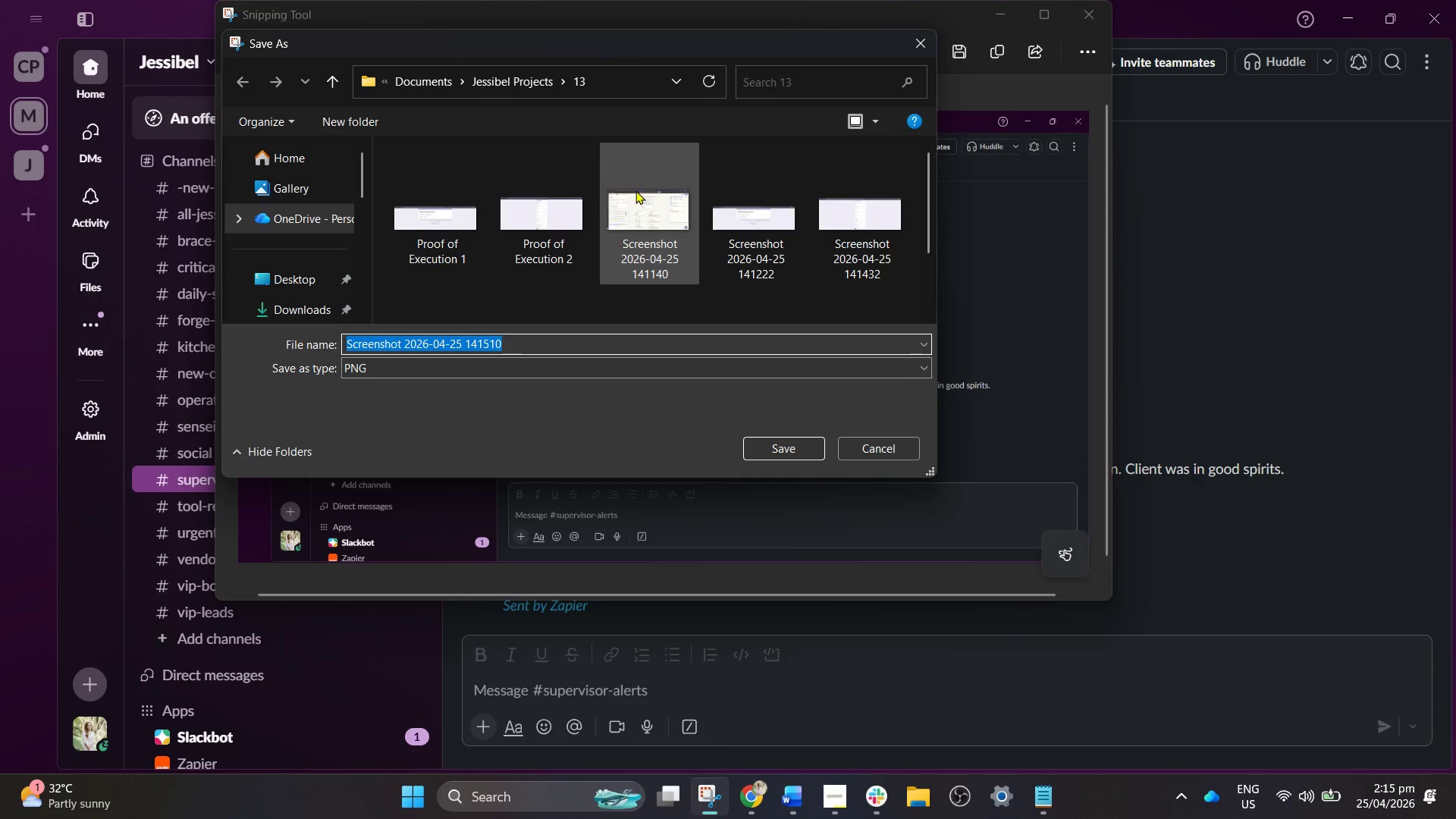 
left_click([520, 86])
 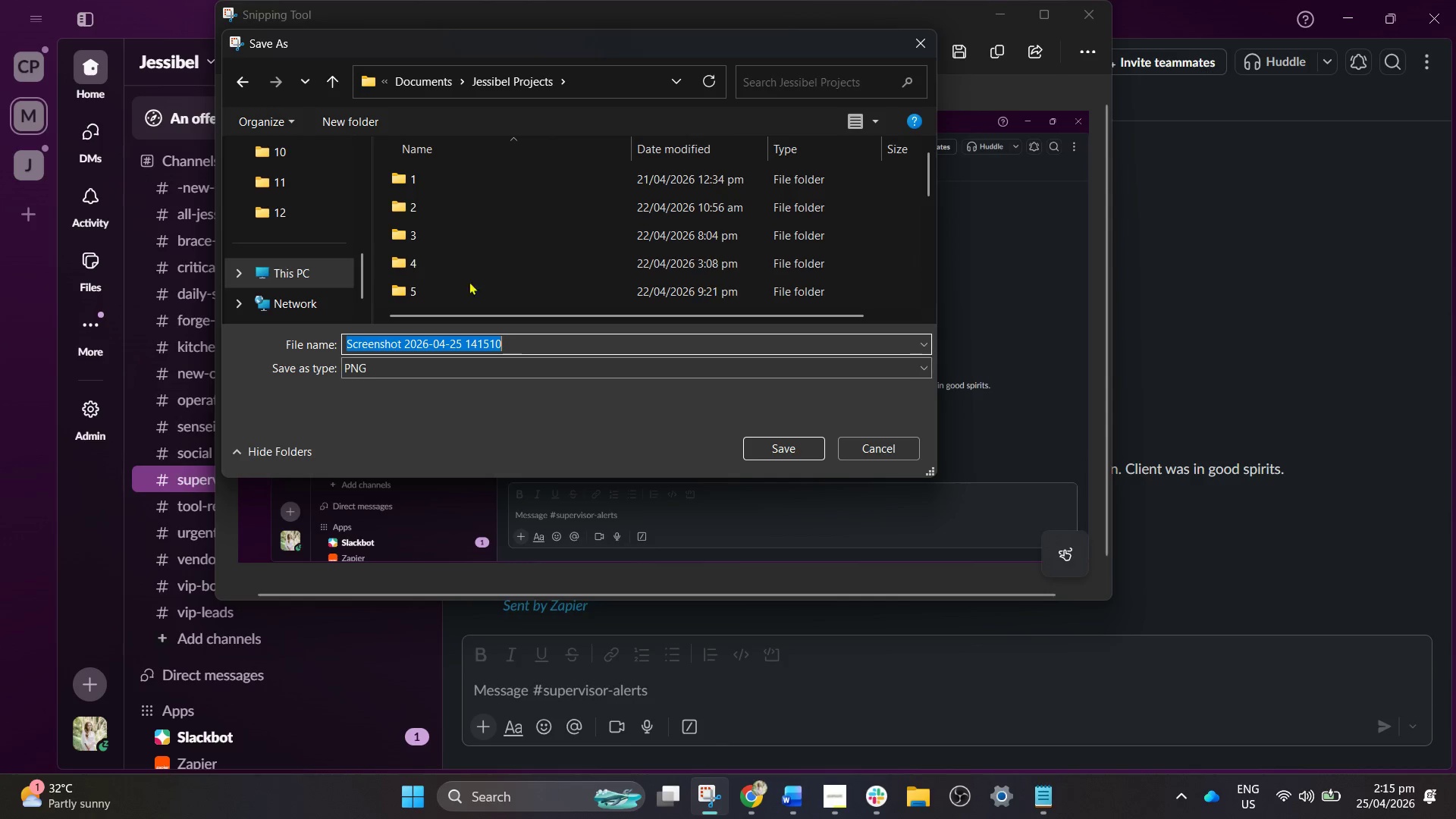 
scroll: coordinate [466, 278], scroll_direction: down, amount: 4.0
 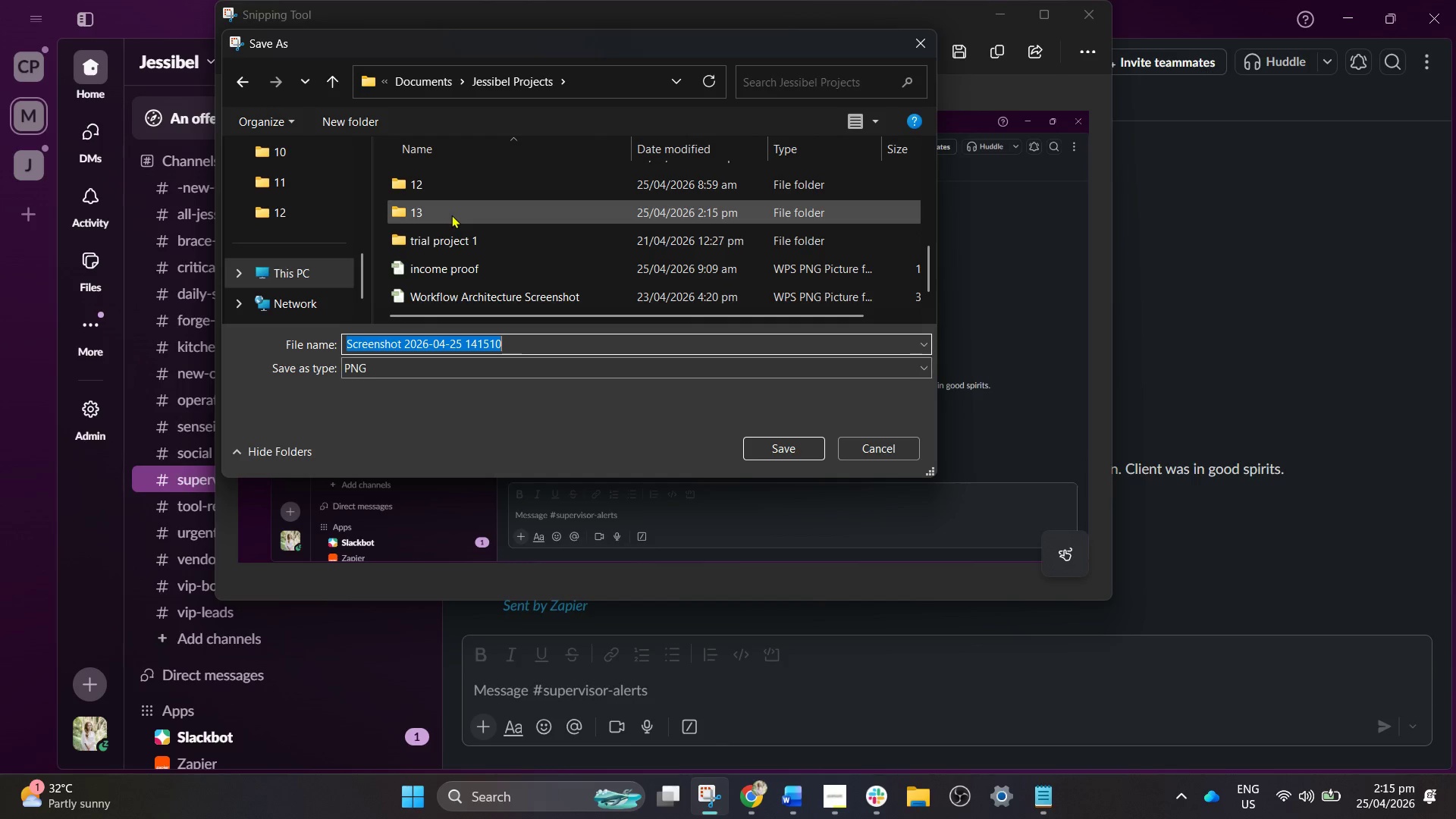 
double_click([450, 214])
 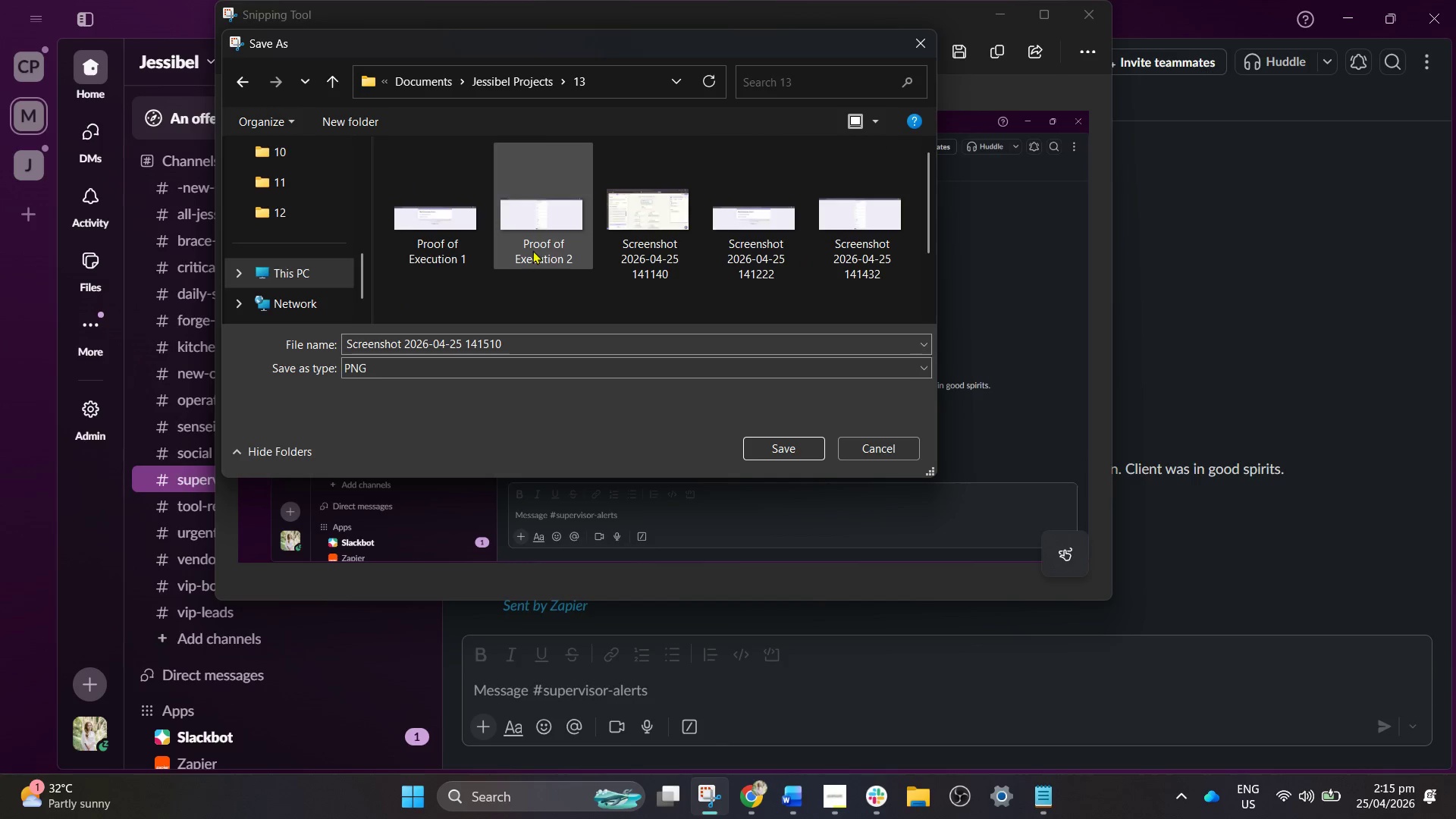 
left_click([543, 246])
 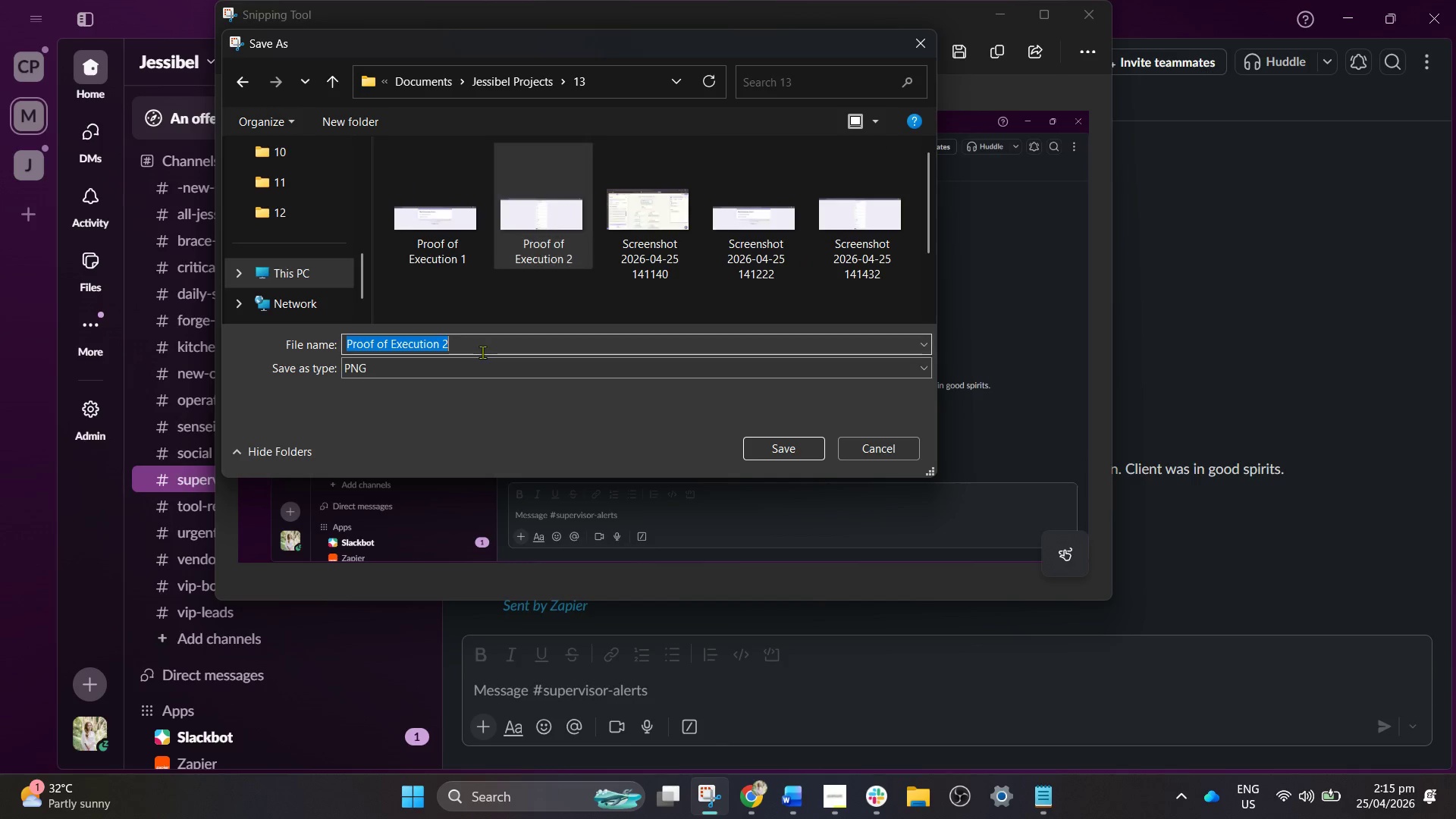 
double_click([478, 348])
 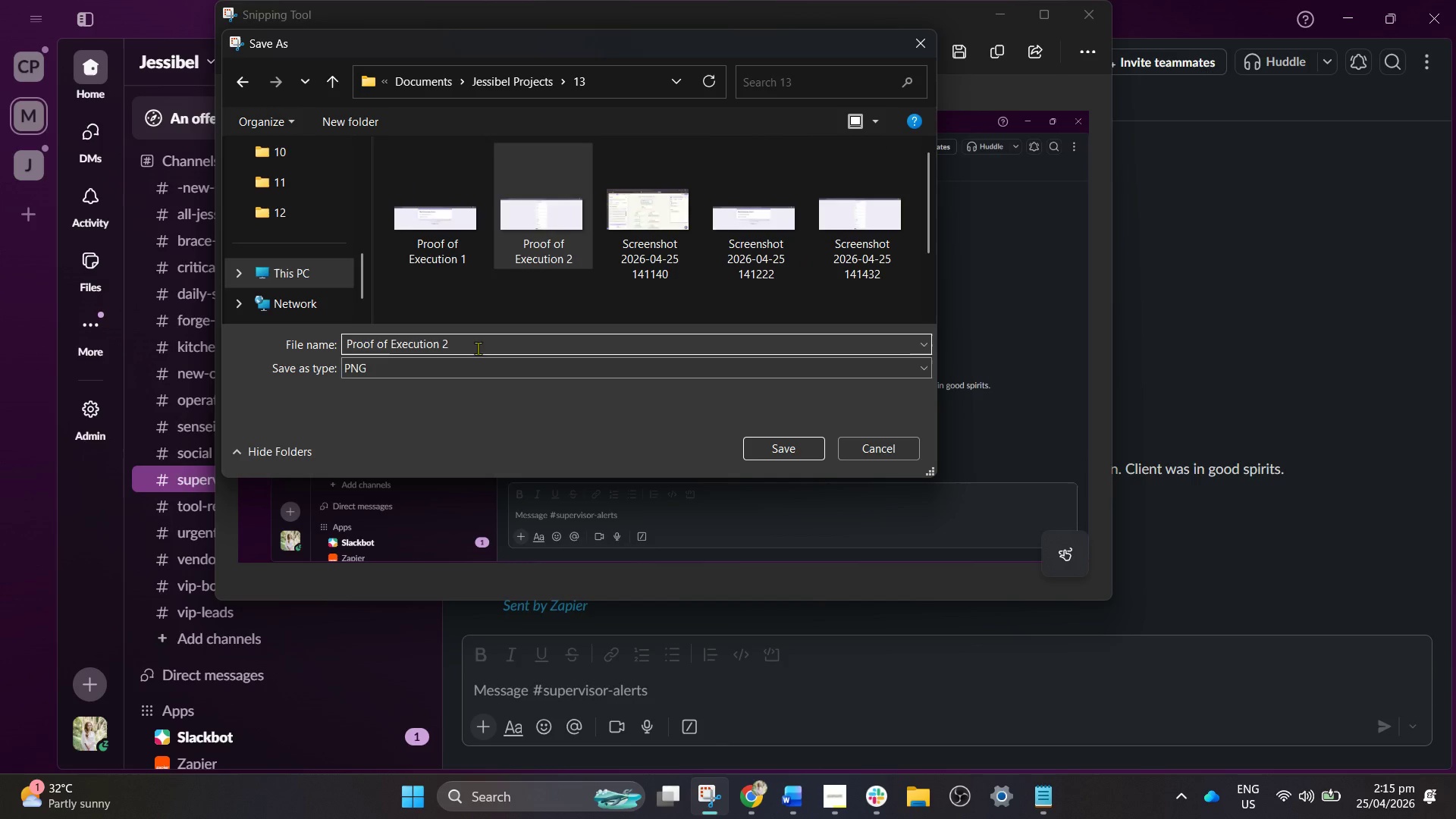 
key(Backspace)
 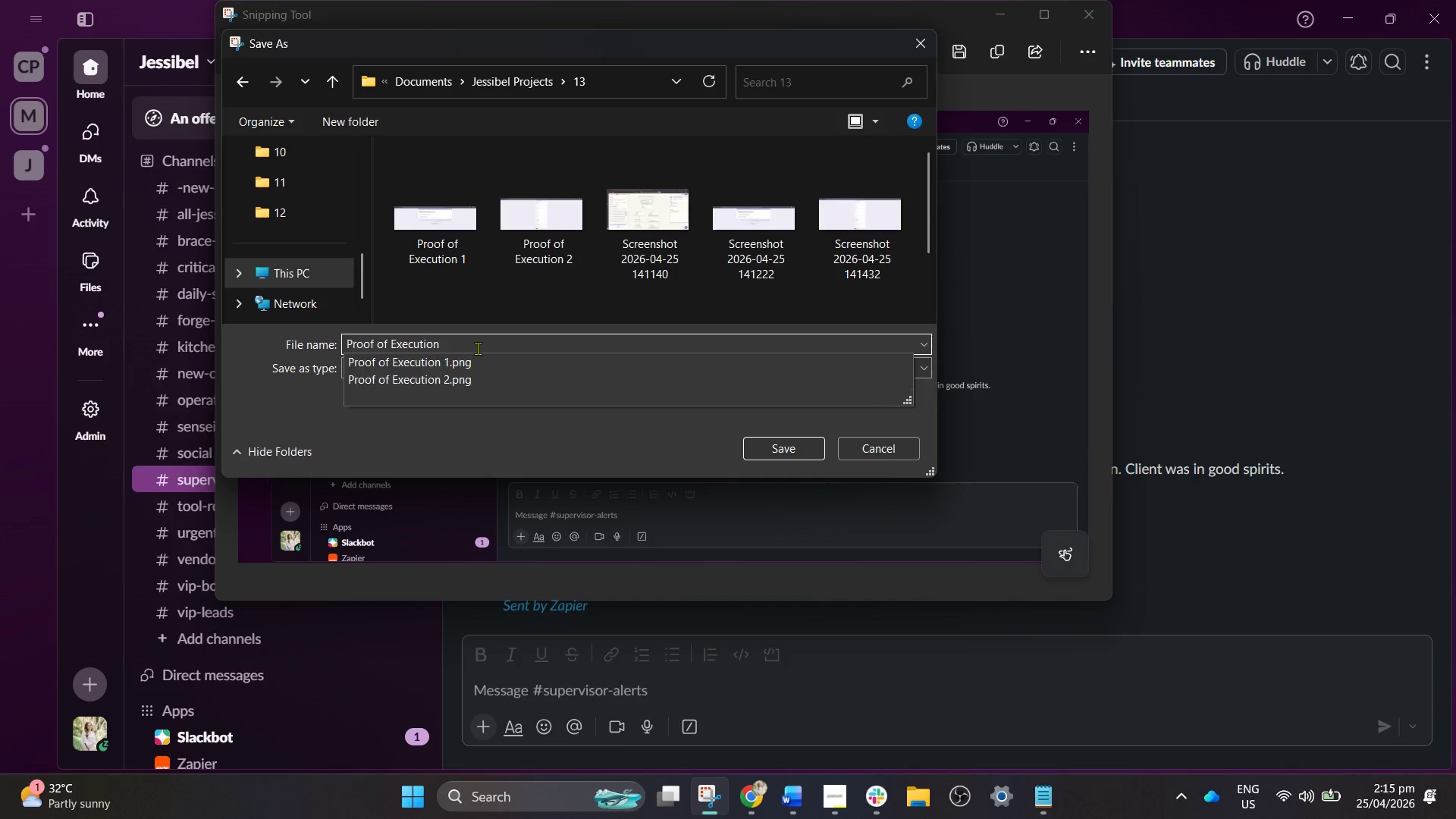 
key(3)
 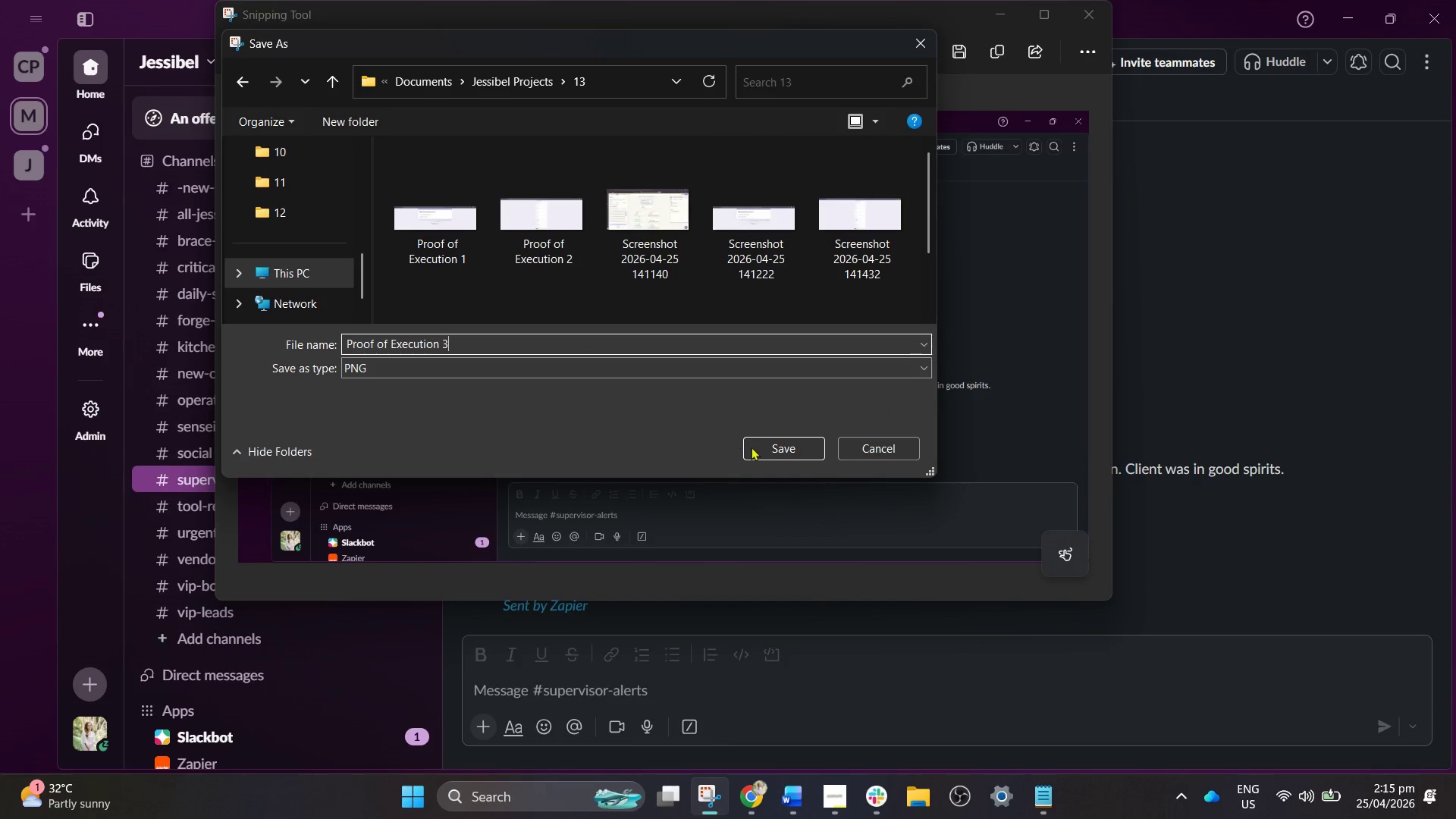 
left_click([762, 448])
 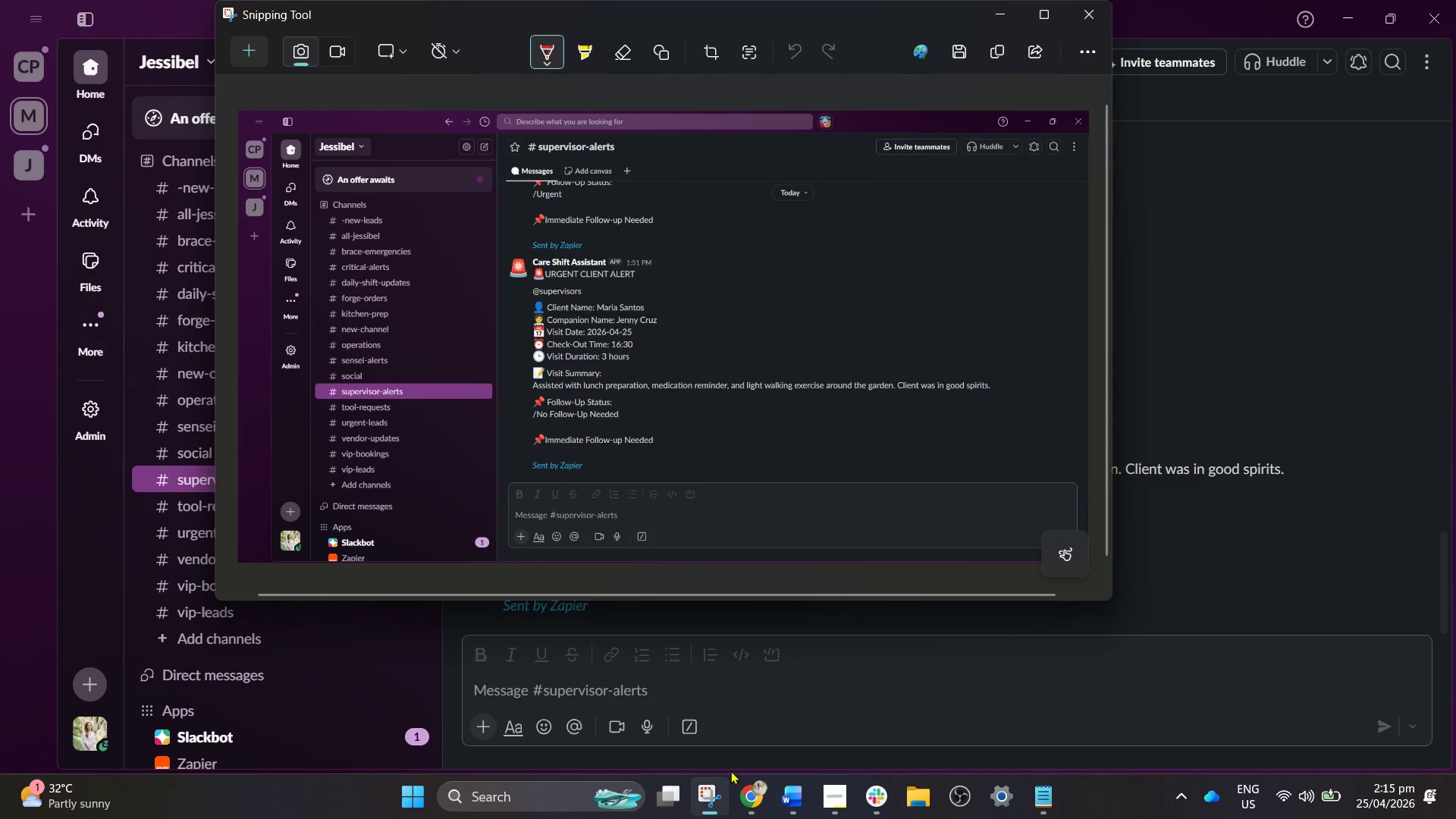 
left_click([744, 808])
 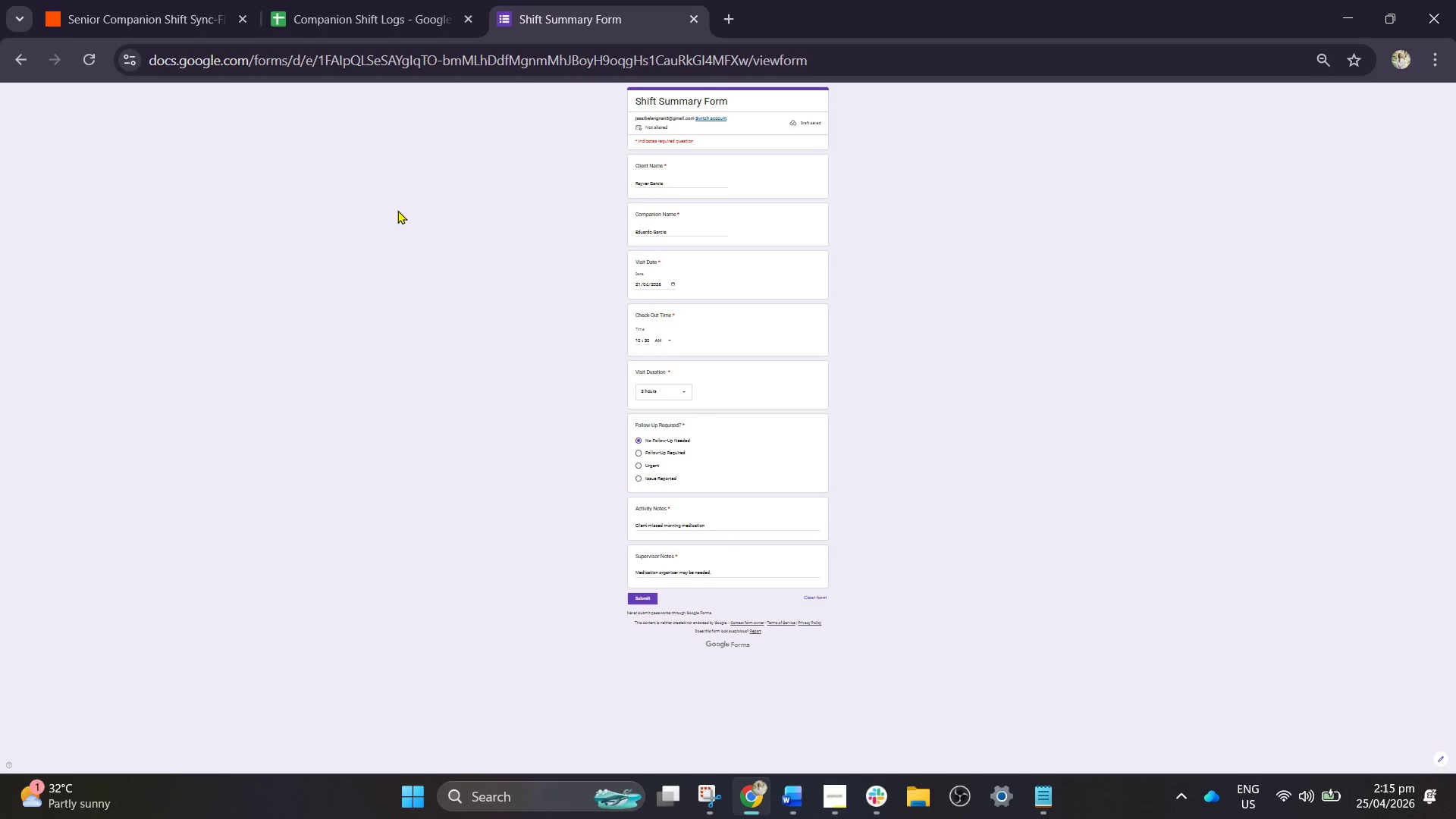 
wait(6.36)
 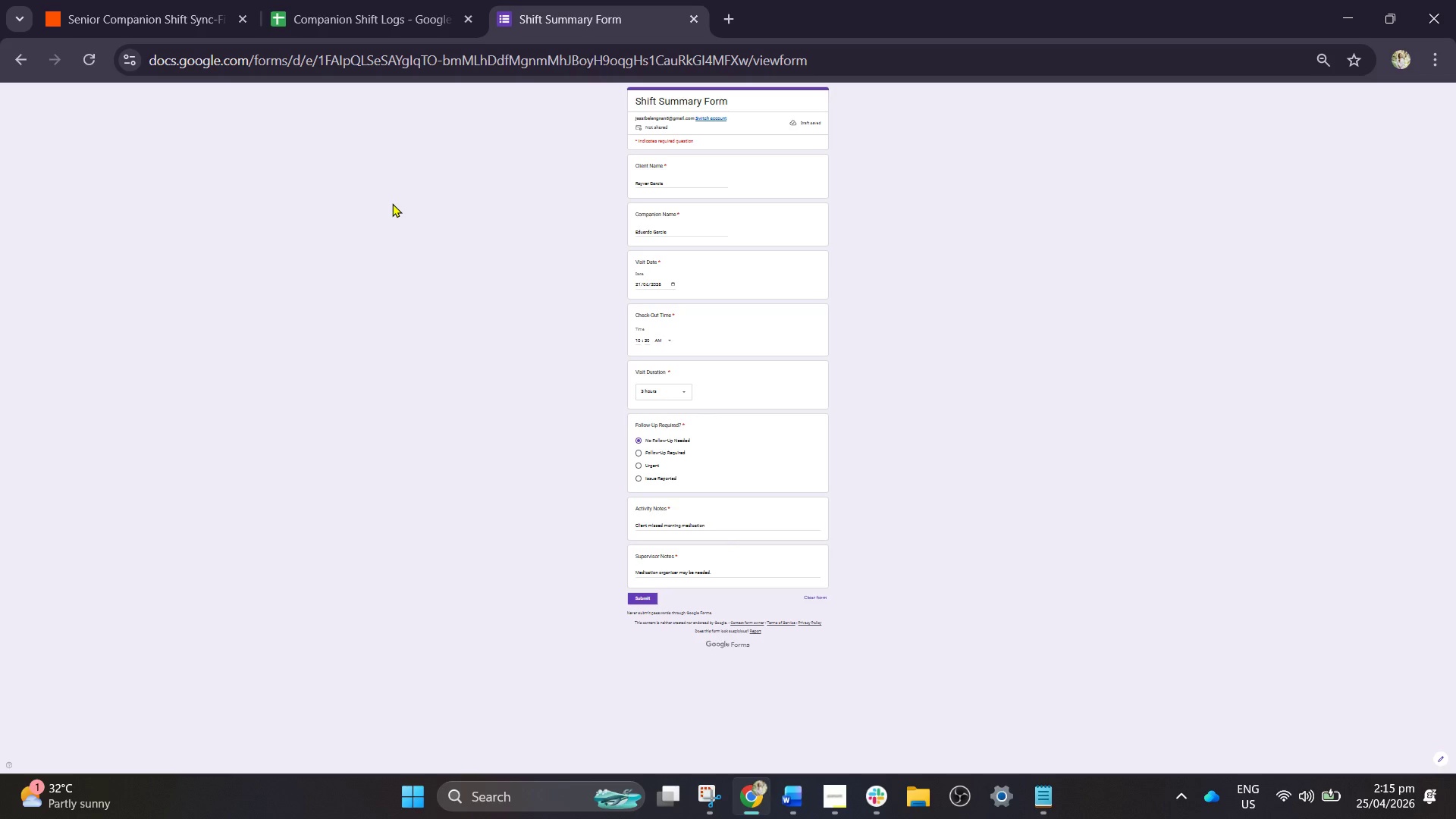 
left_click([128, 0])
 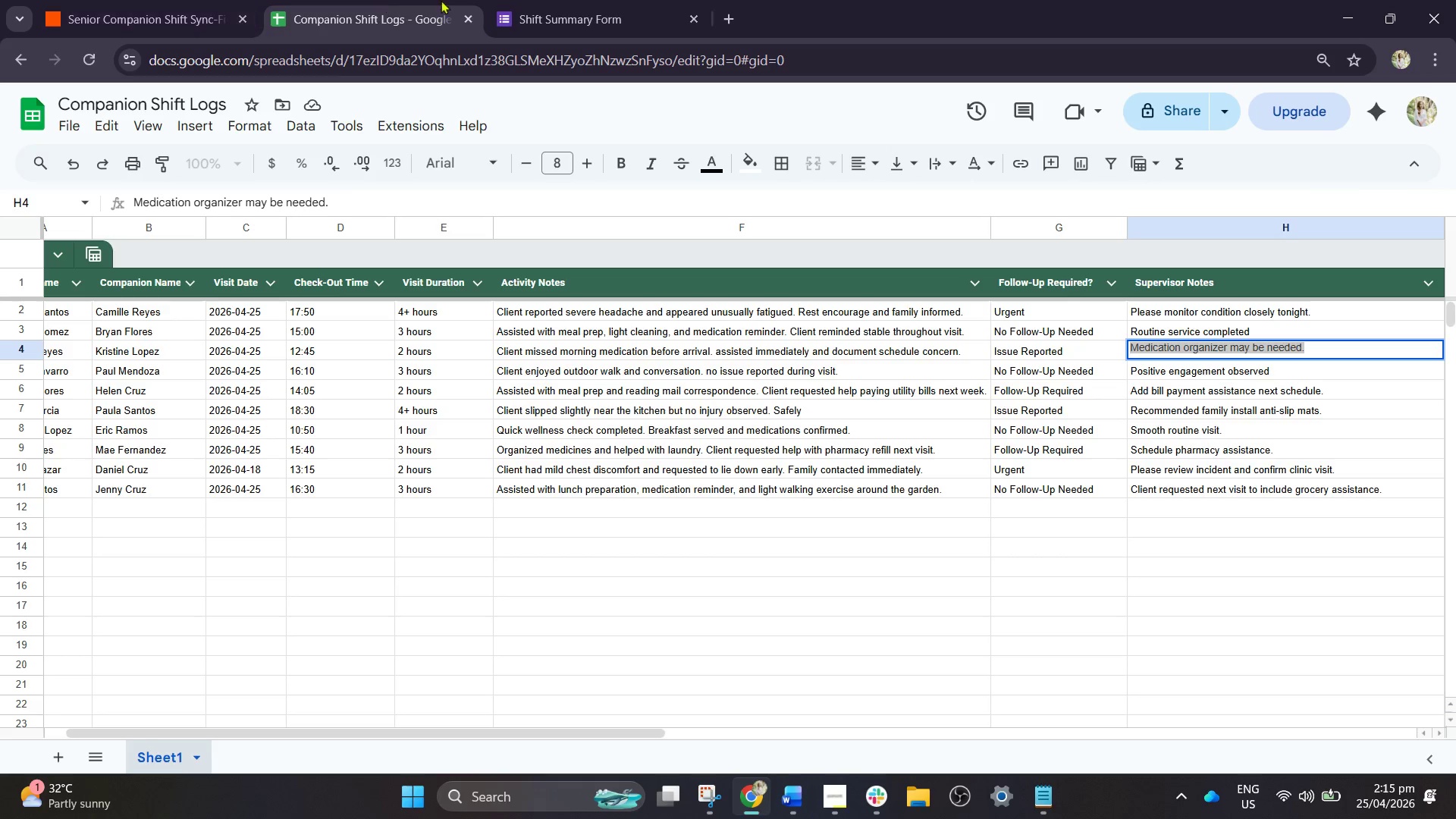 
triple_click([579, 0])
 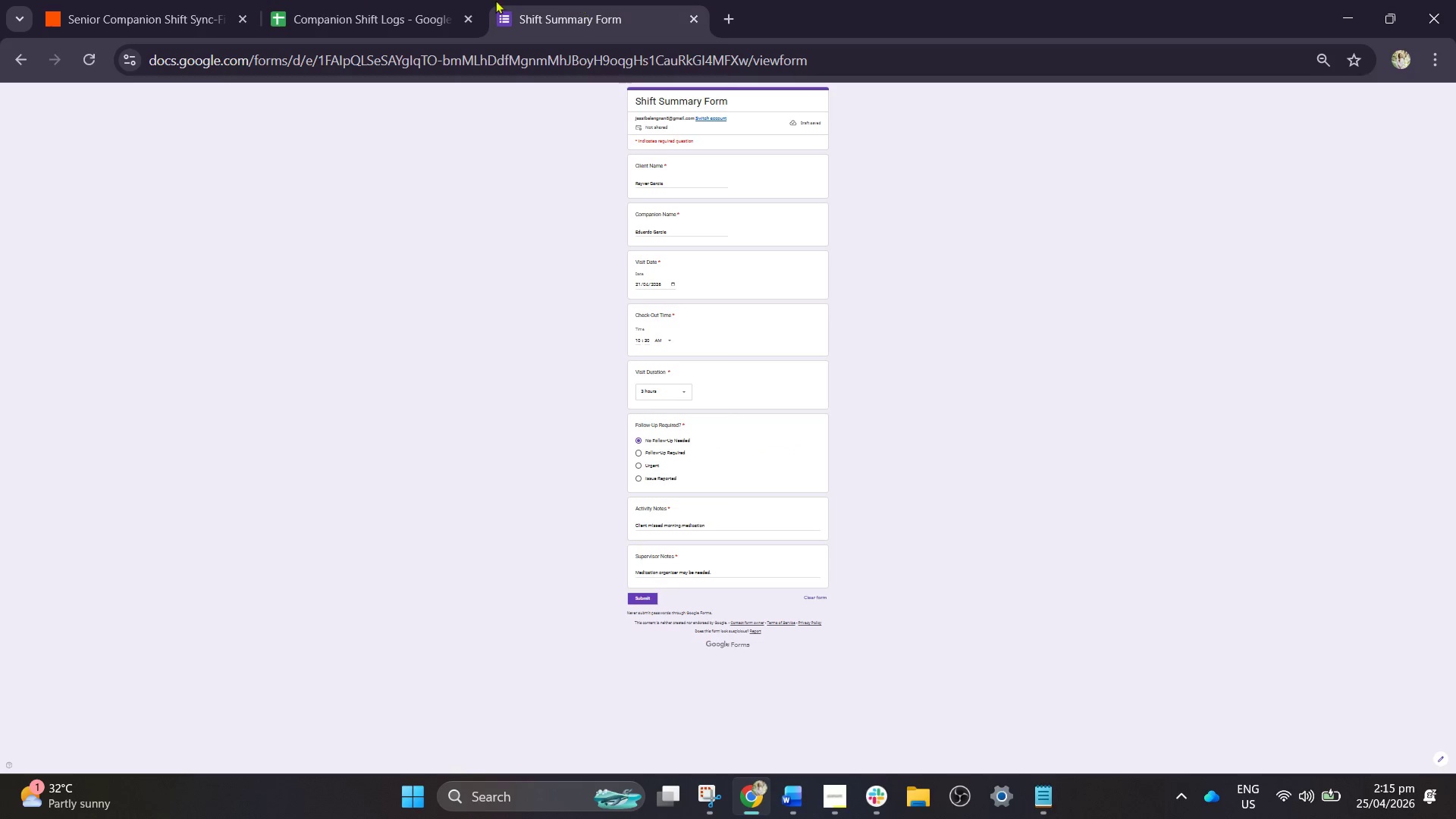 
triple_click([328, 0])
 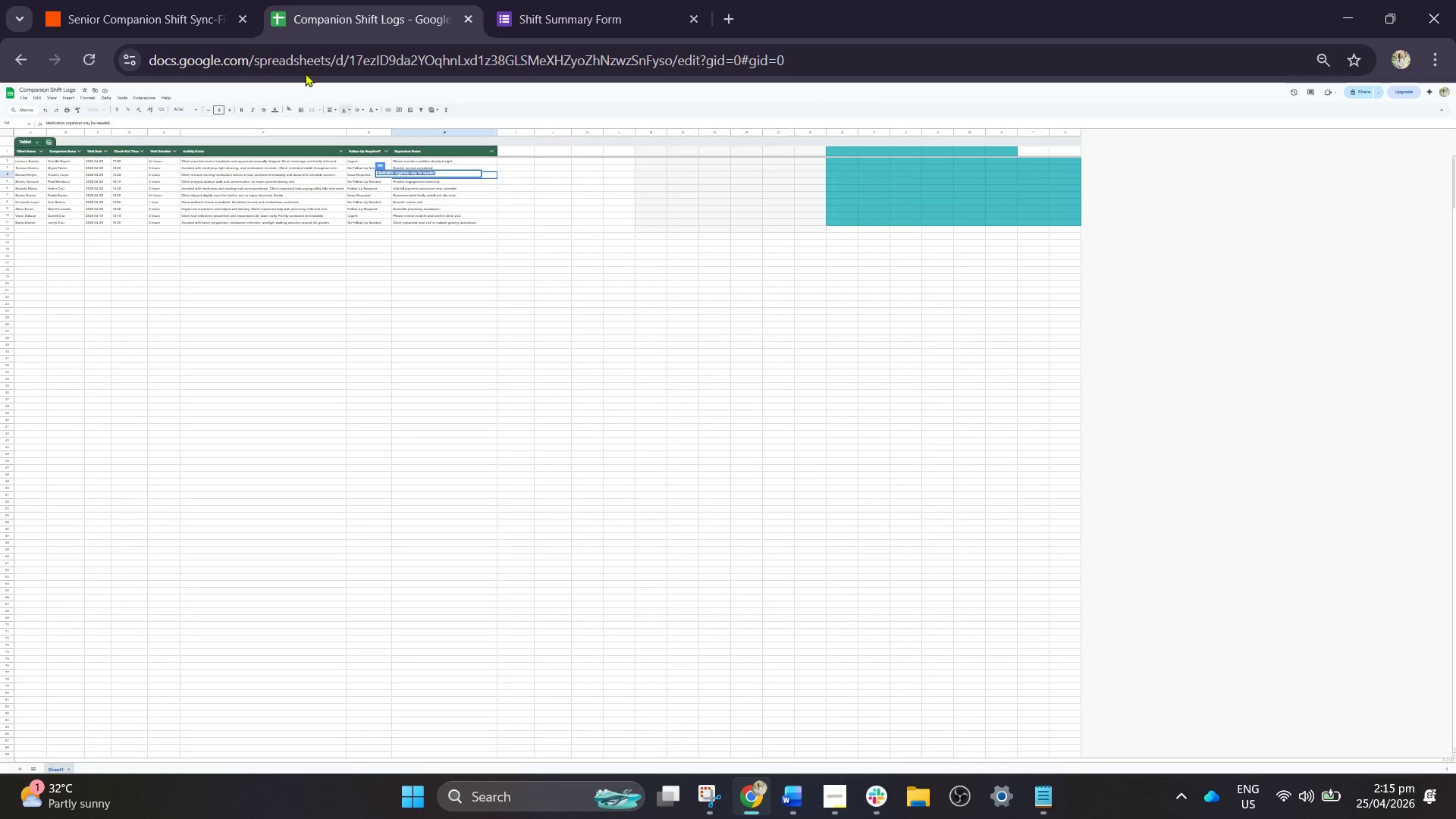 
left_click([152, 0])
 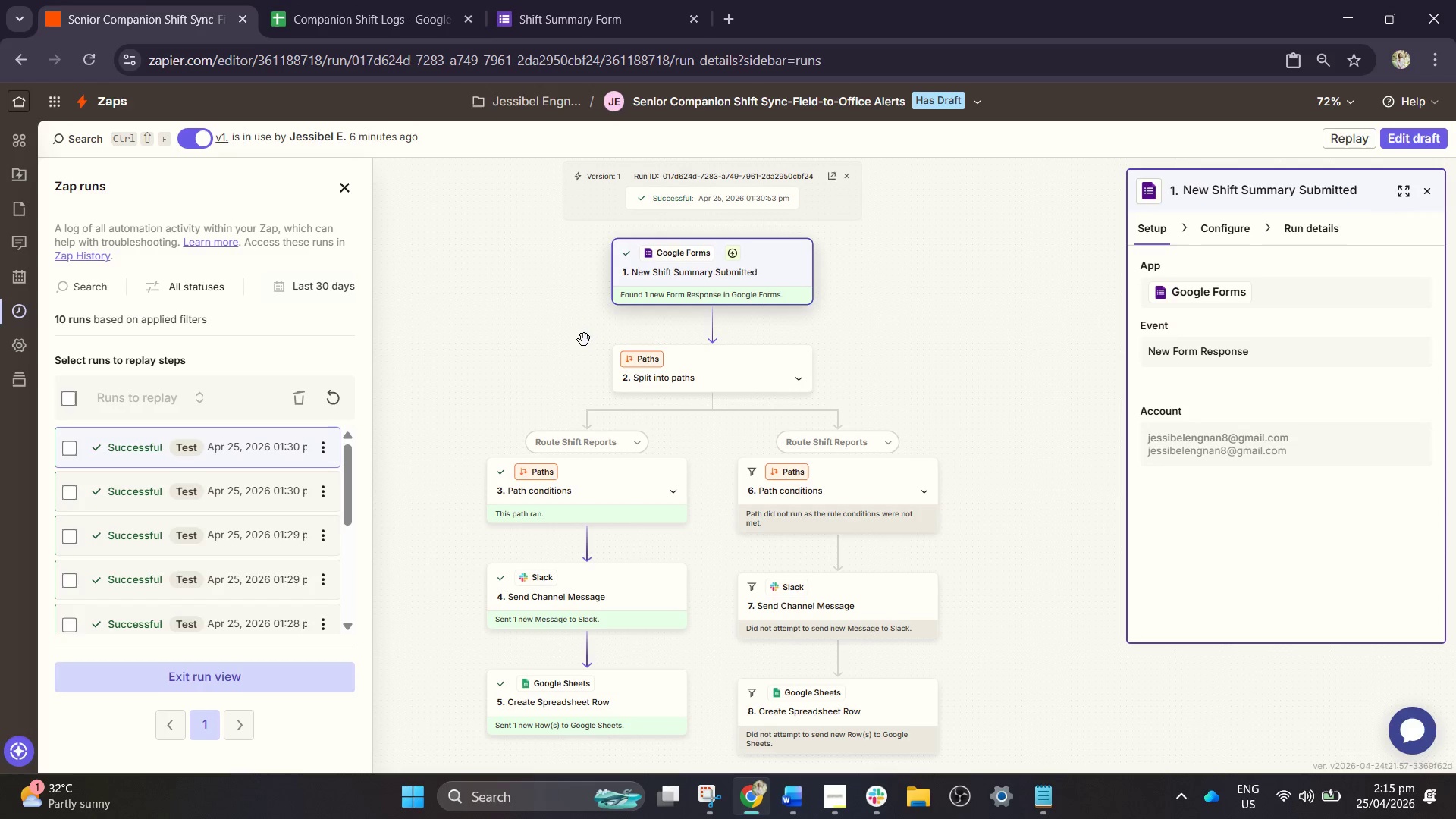 
scroll: coordinate [588, 337], scroll_direction: down, amount: 4.0
 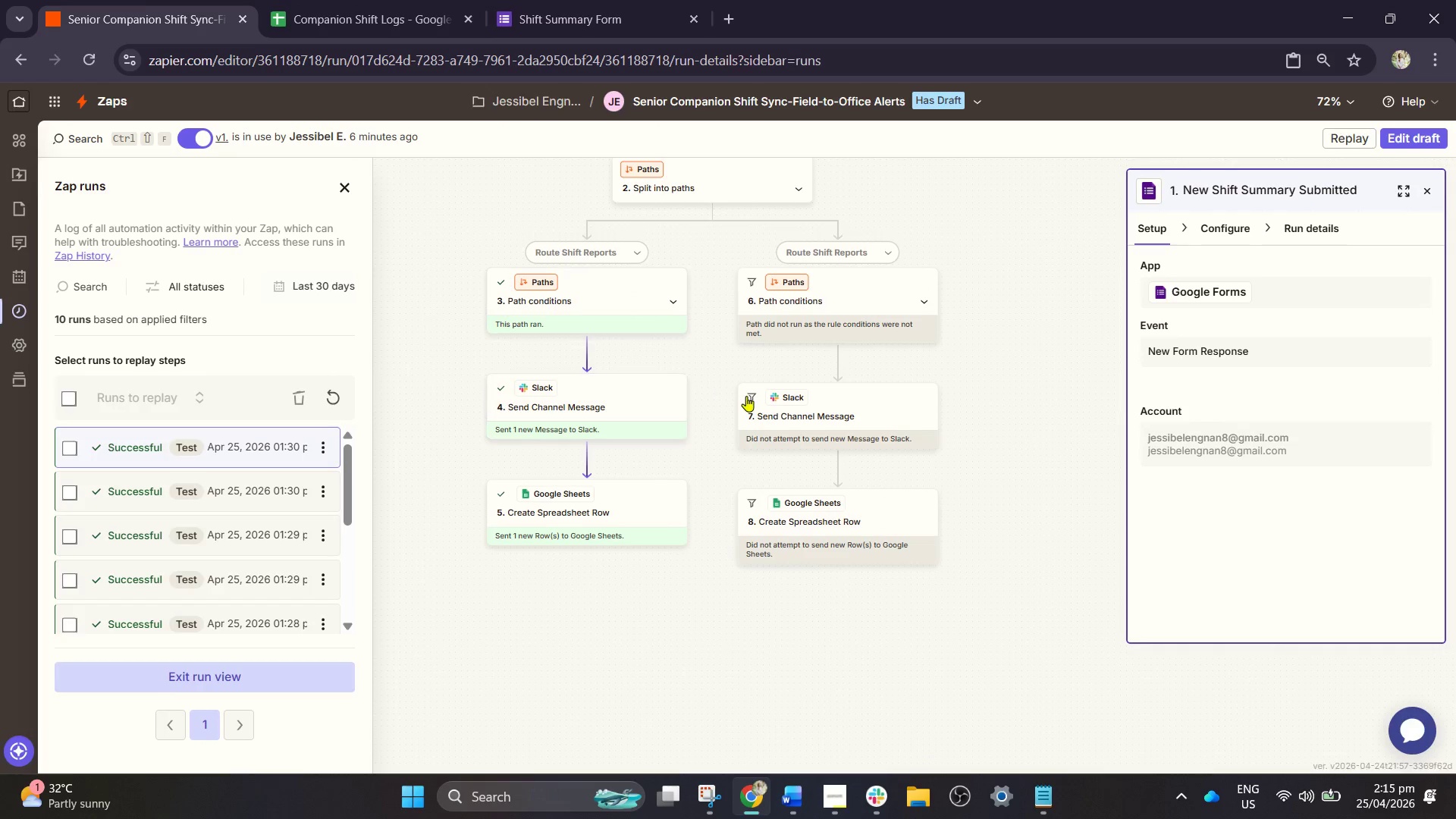 
hold_key(key=ControlLeft, duration=1.33)
scroll: coordinate [878, 437], scroll_direction: up, amount: 2.0
 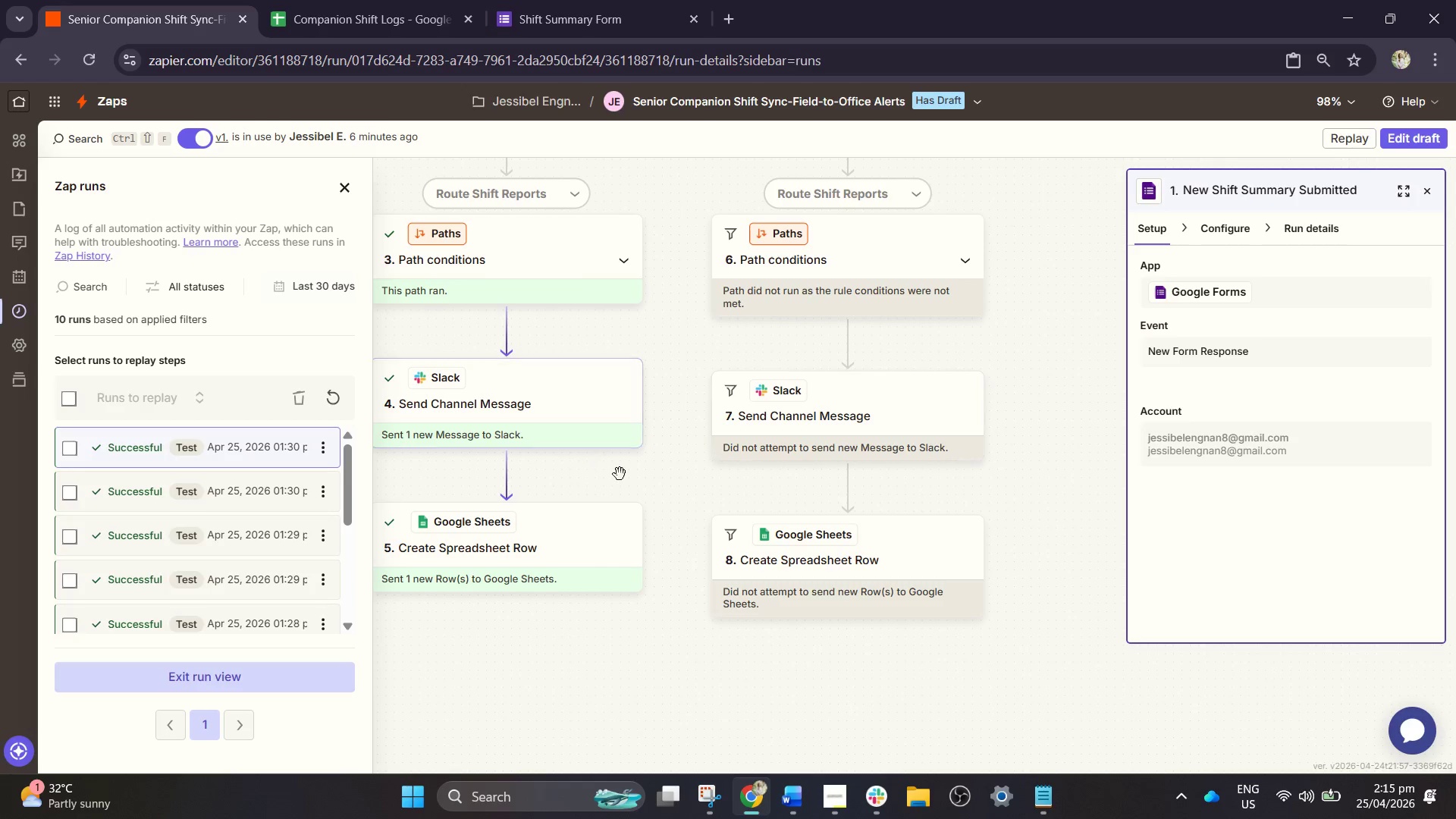 
left_click_drag(start_coordinate=[694, 491], to_coordinate=[695, 498])
 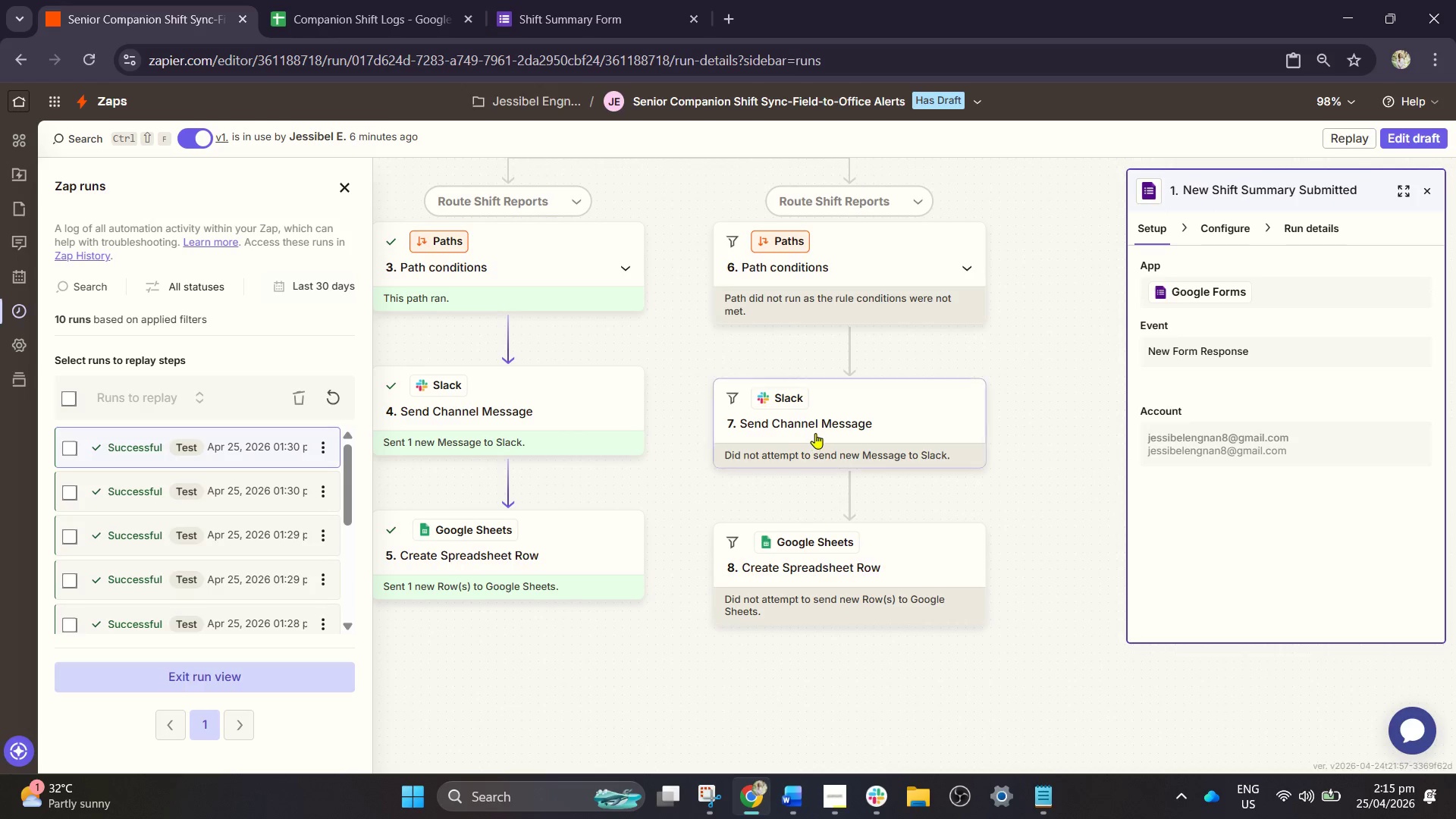 
left_click([815, 433])
 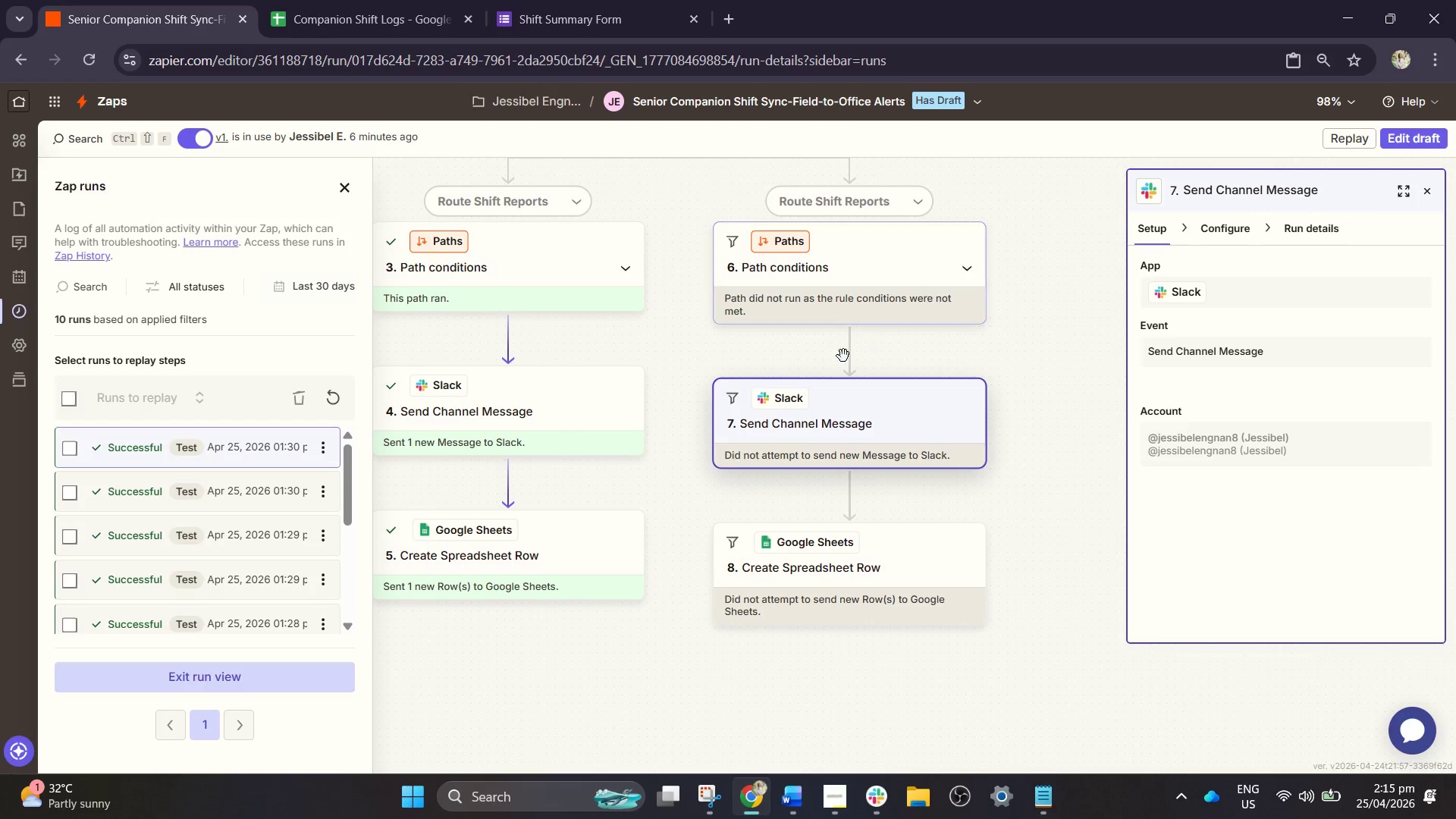 
left_click_drag(start_coordinate=[654, 408], to_coordinate=[730, 437])
 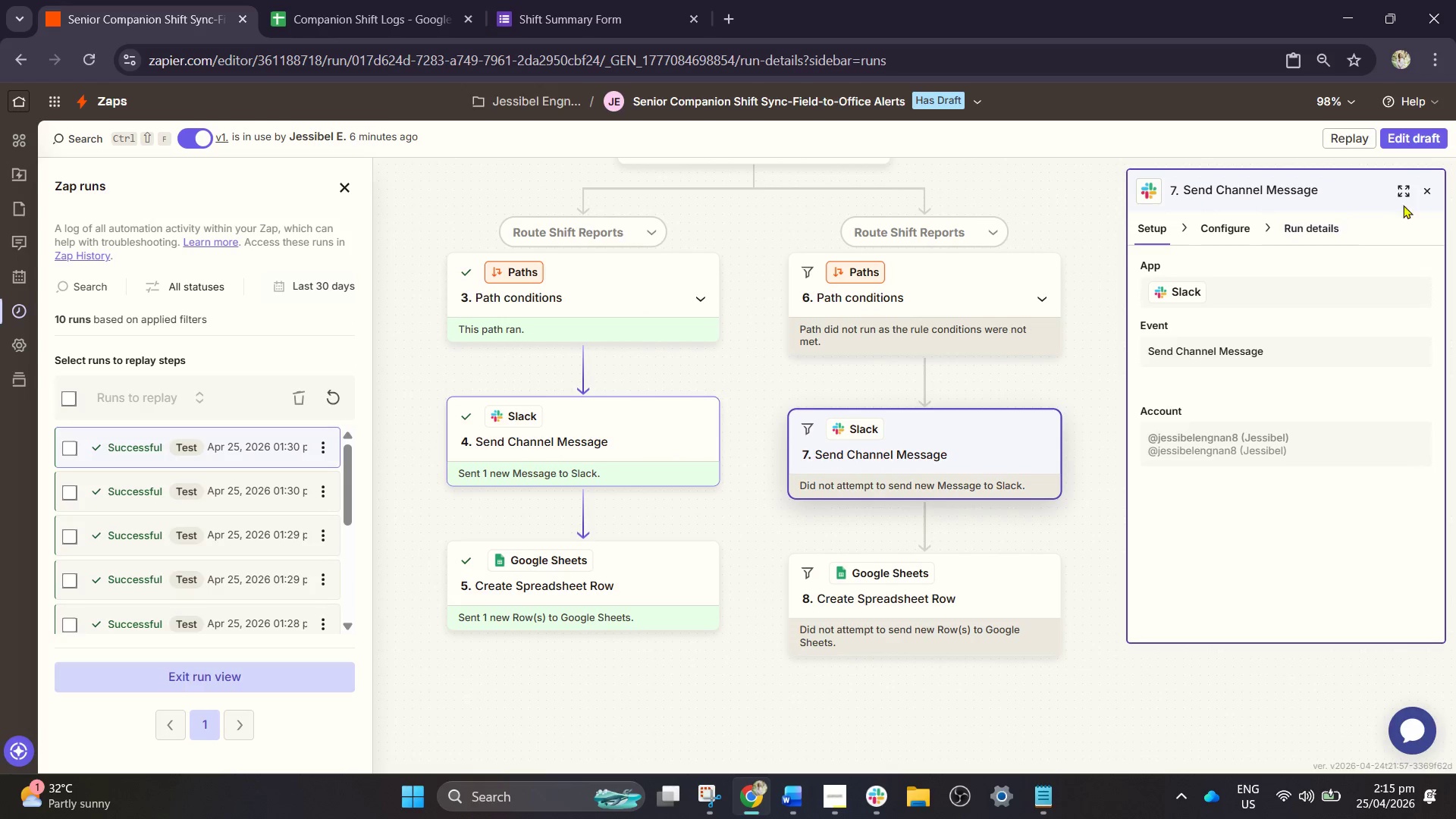 
left_click([1228, 235])
 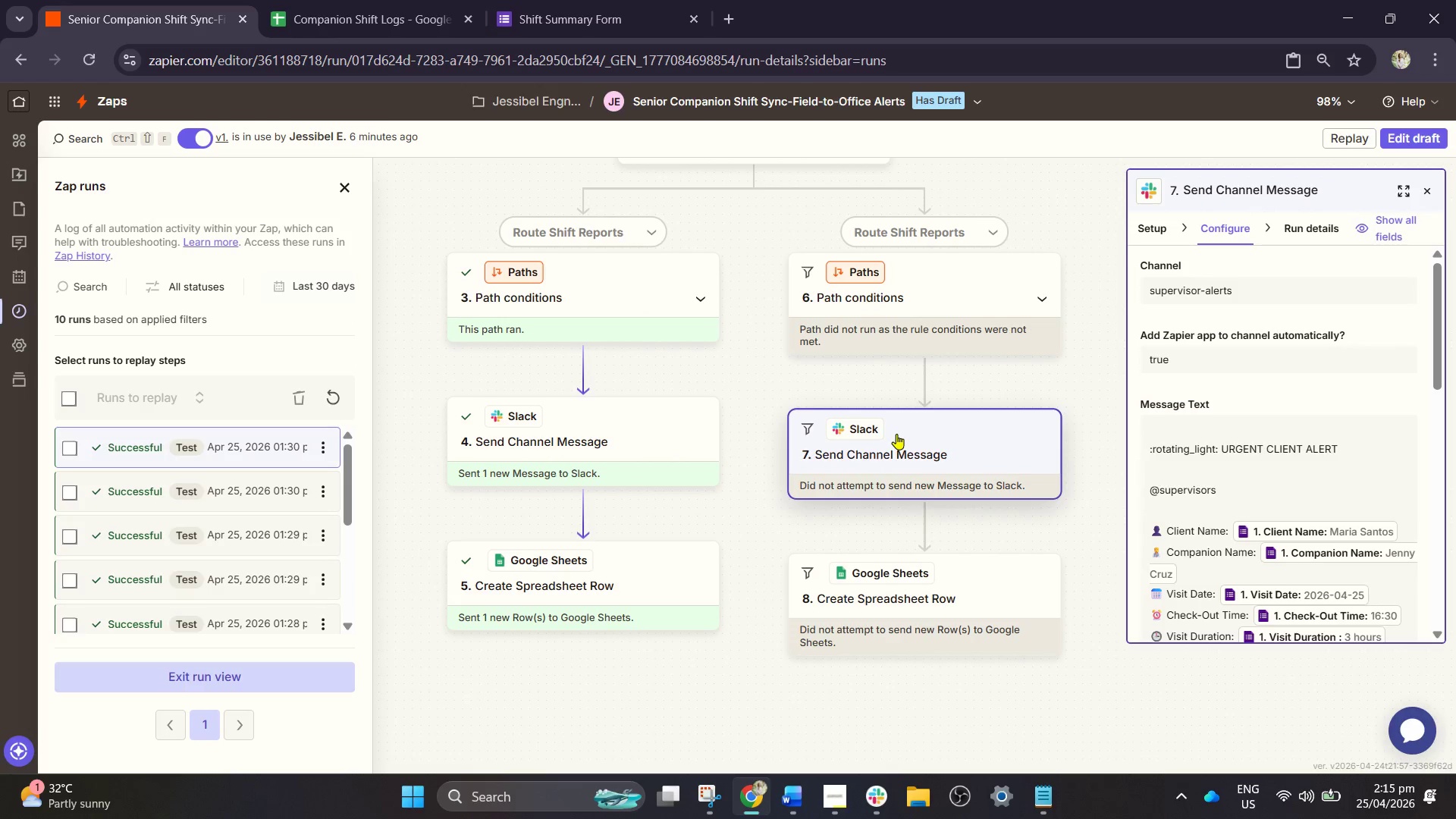 
left_click([602, 427])
 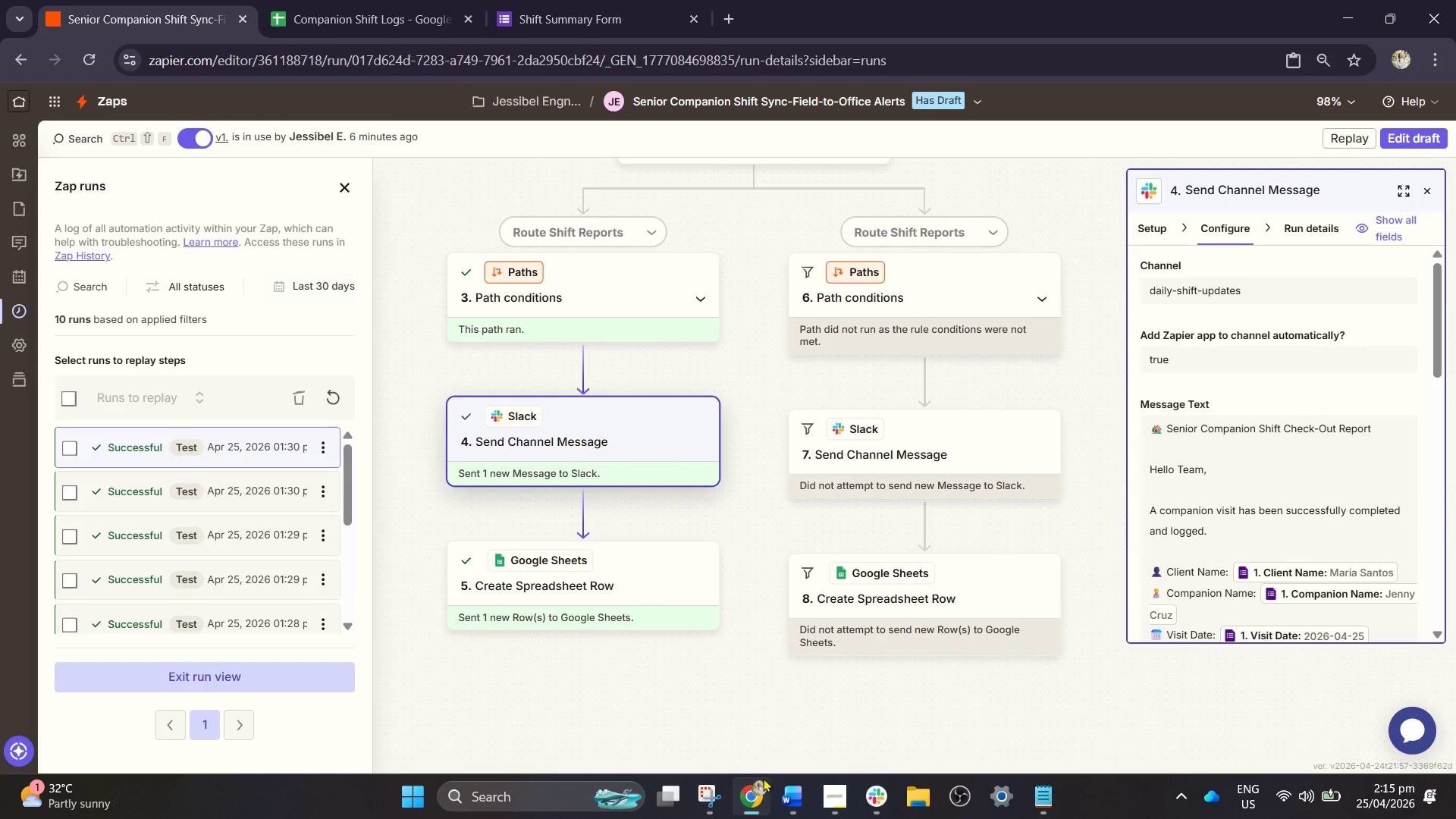 
left_click([875, 803])
 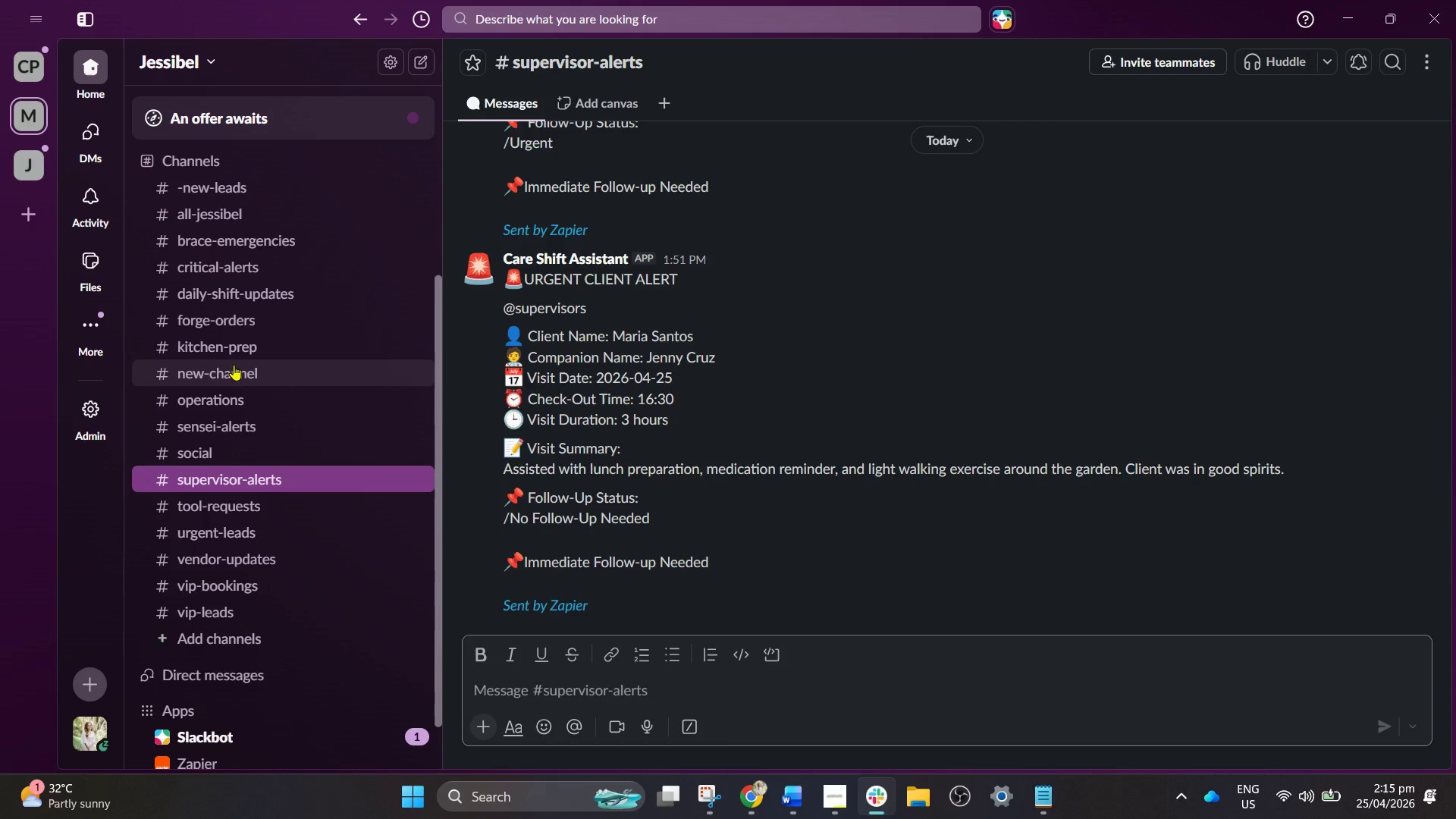 
scroll: coordinate [236, 344], scroll_direction: up, amount: 1.0